 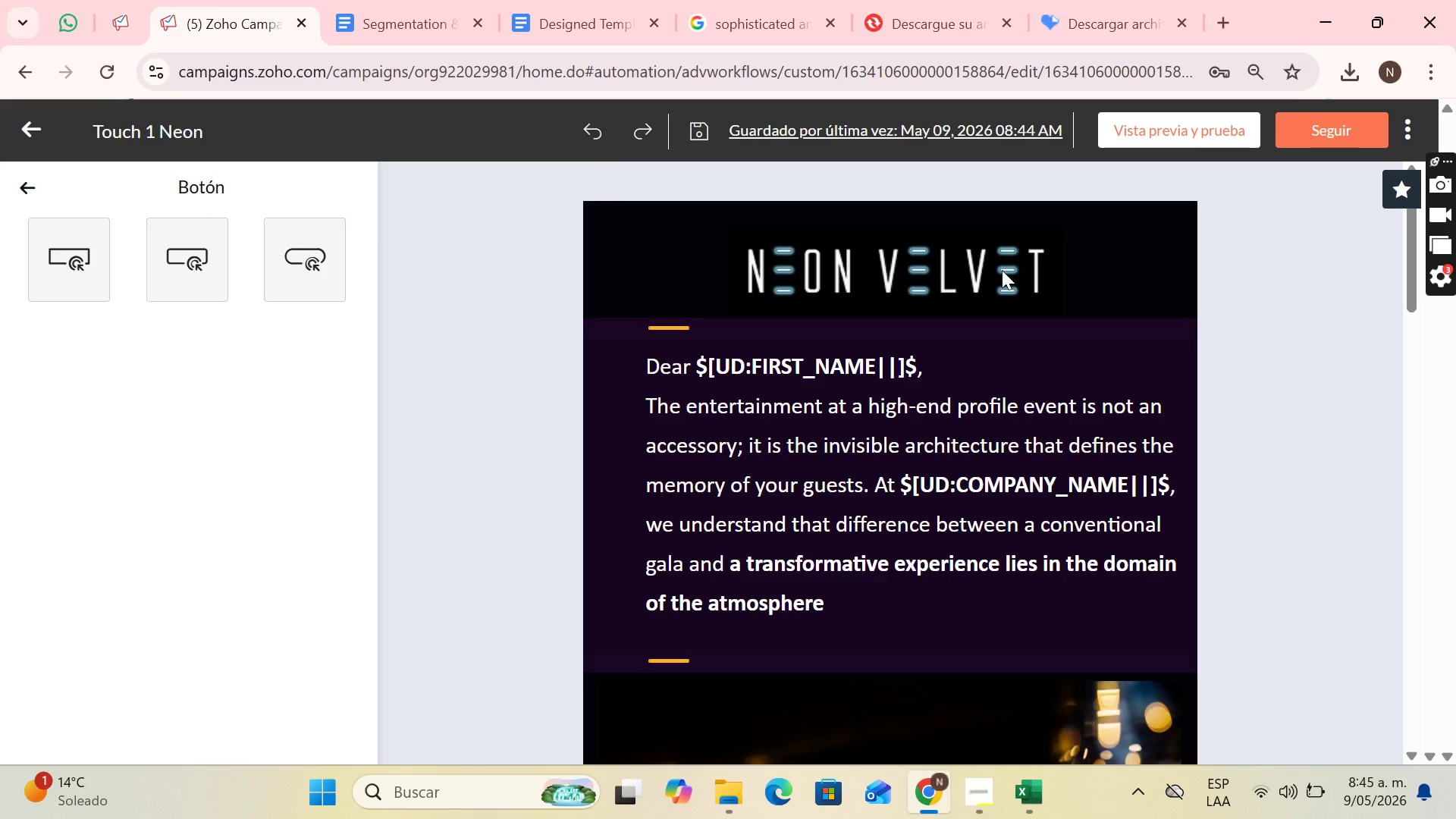 
left_click_drag(start_coordinate=[1415, 267], to_coordinate=[1401, 405])
 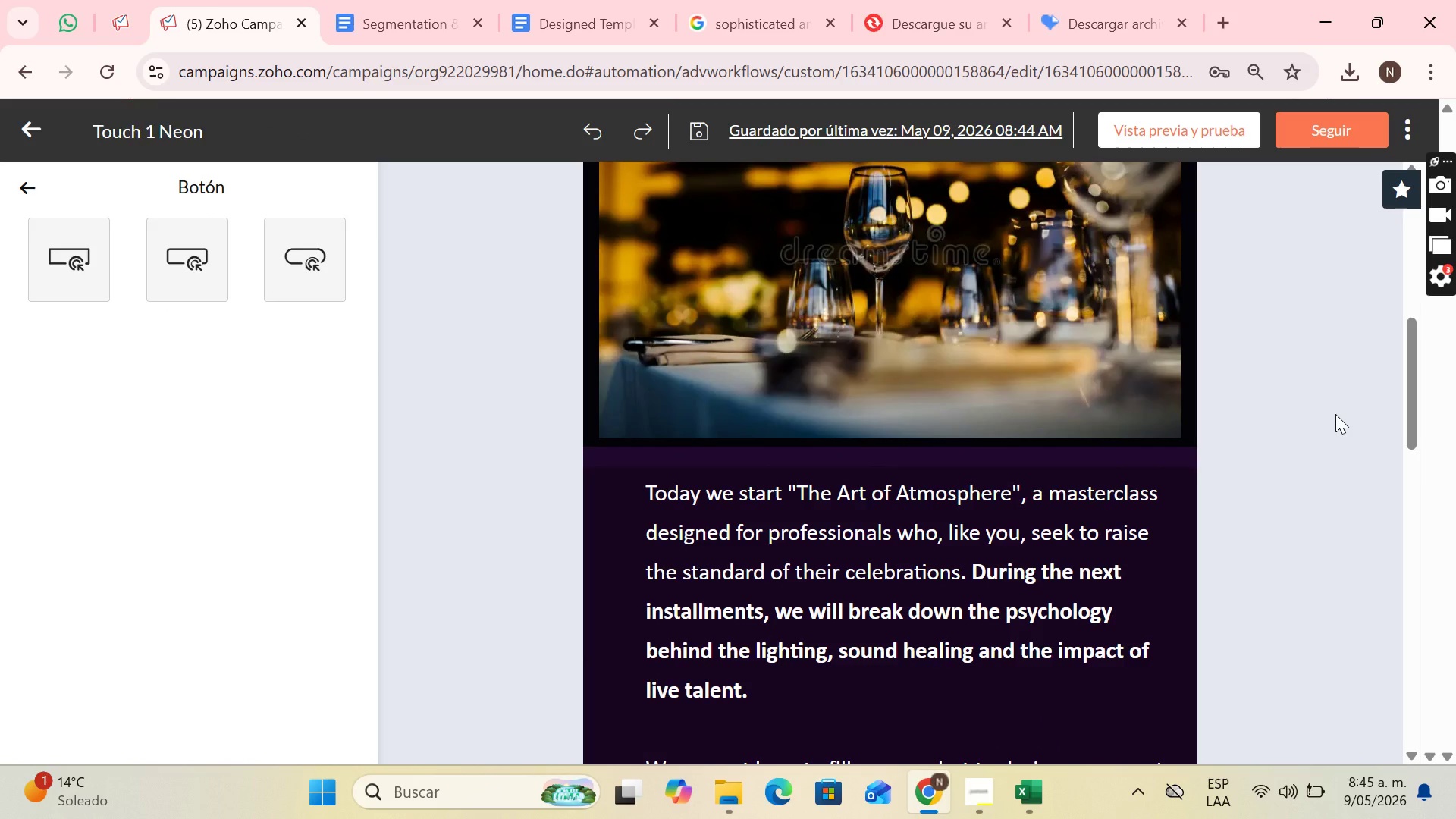 
key(PrintScreen)
 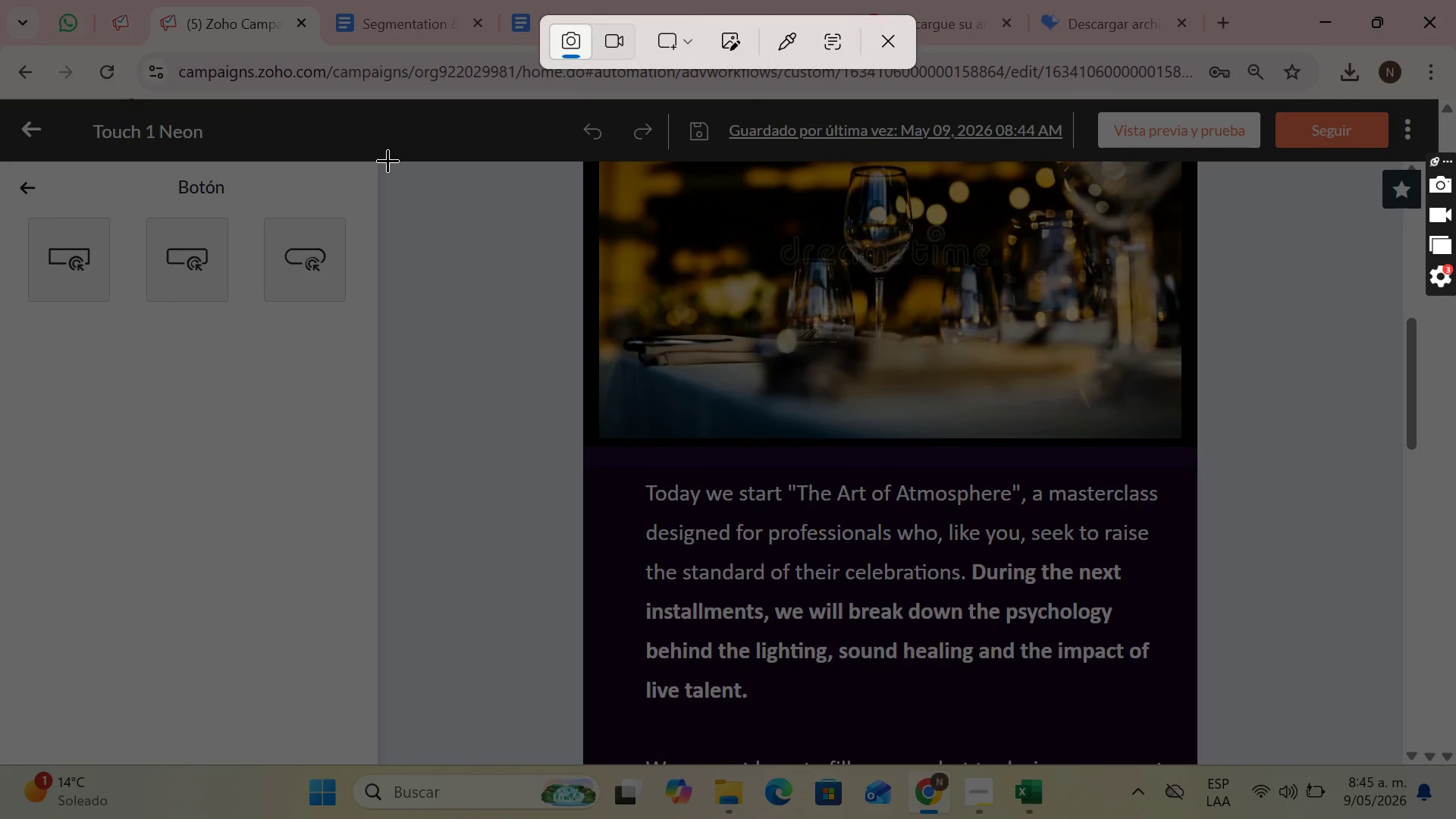 
left_click_drag(start_coordinate=[383, 162], to_coordinate=[1398, 761])
 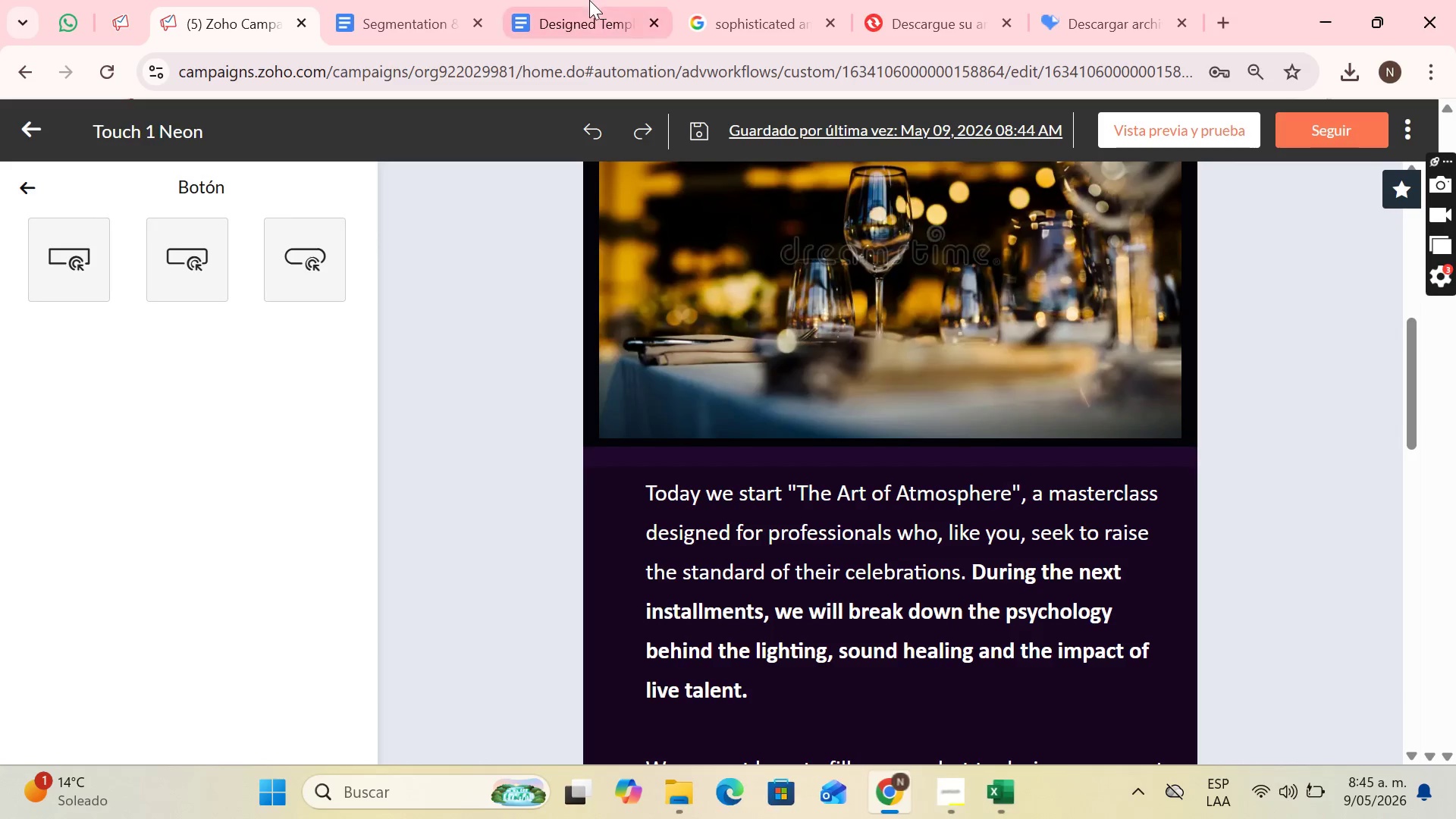 
left_click([585, 0])
 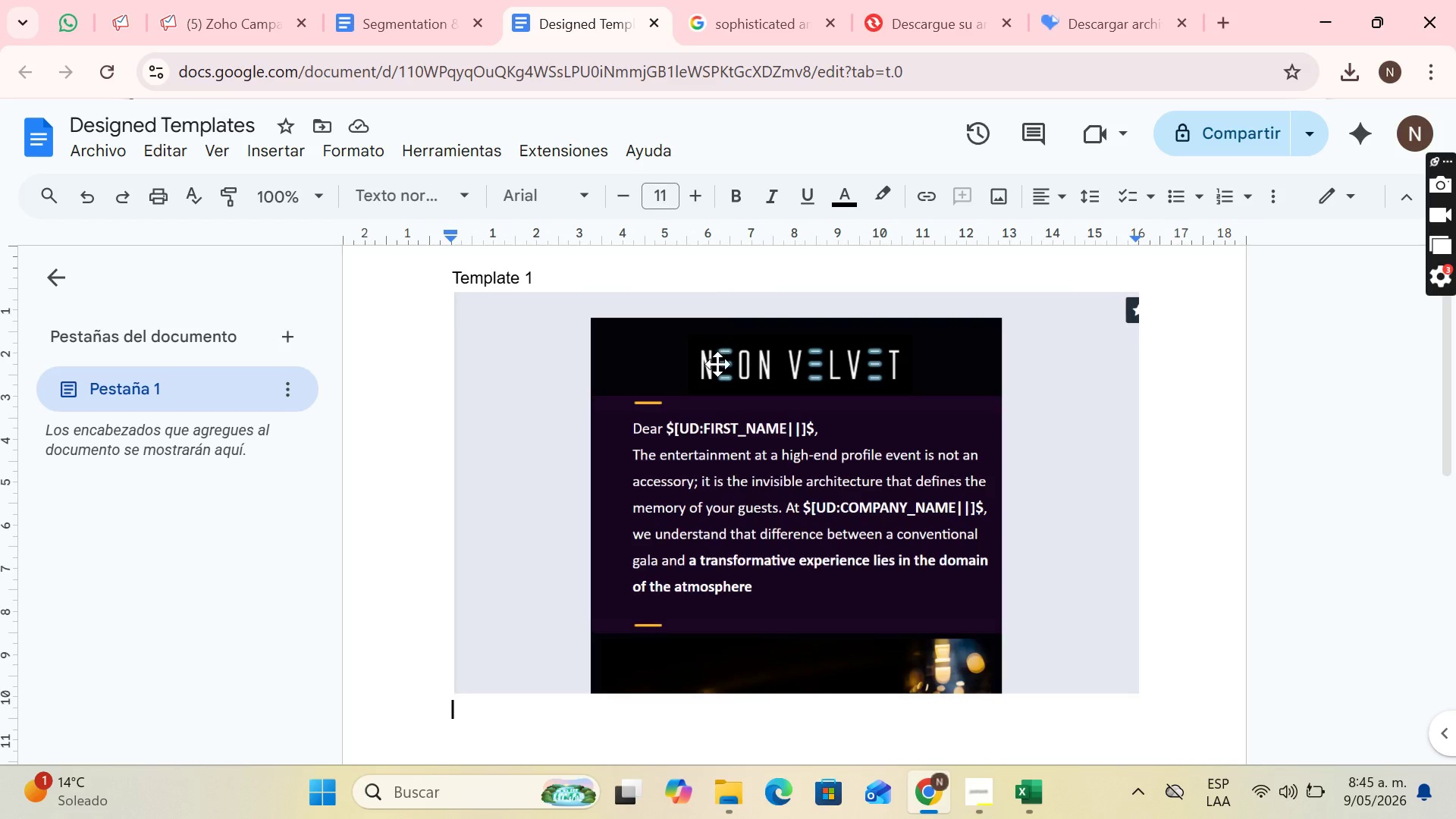 
key(Control+V)
 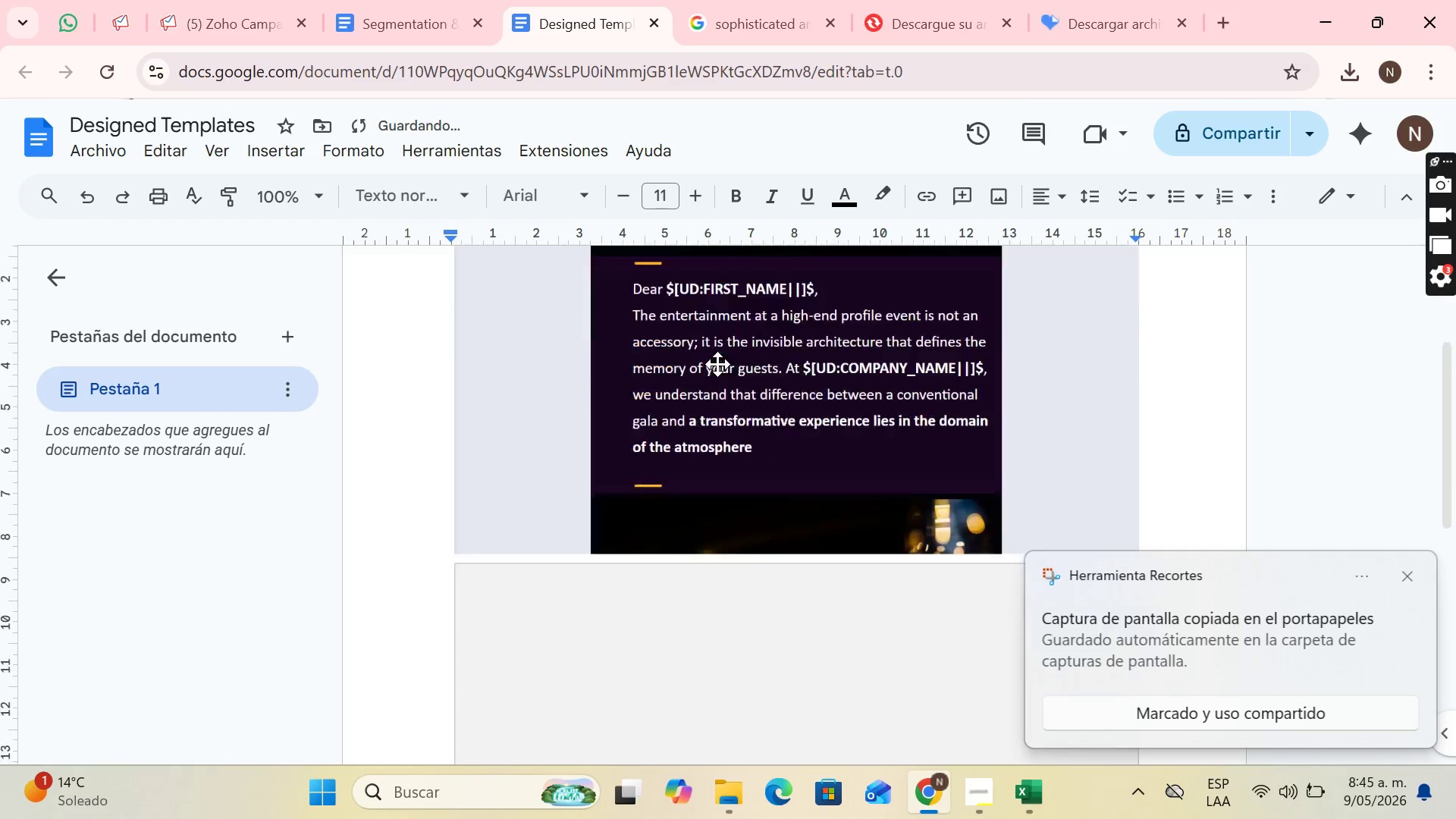 
key(Enter)
 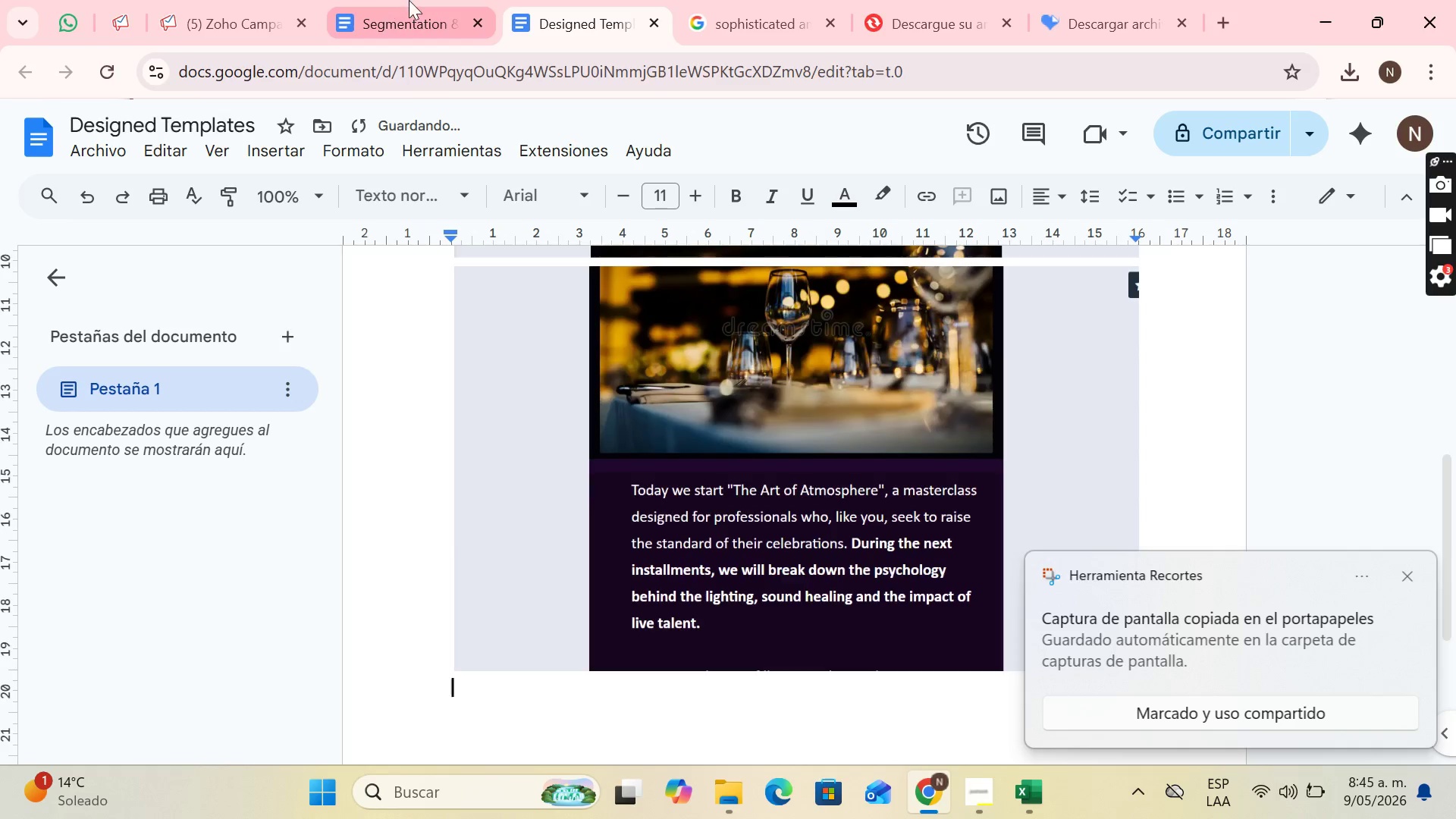 
double_click([240, 0])
 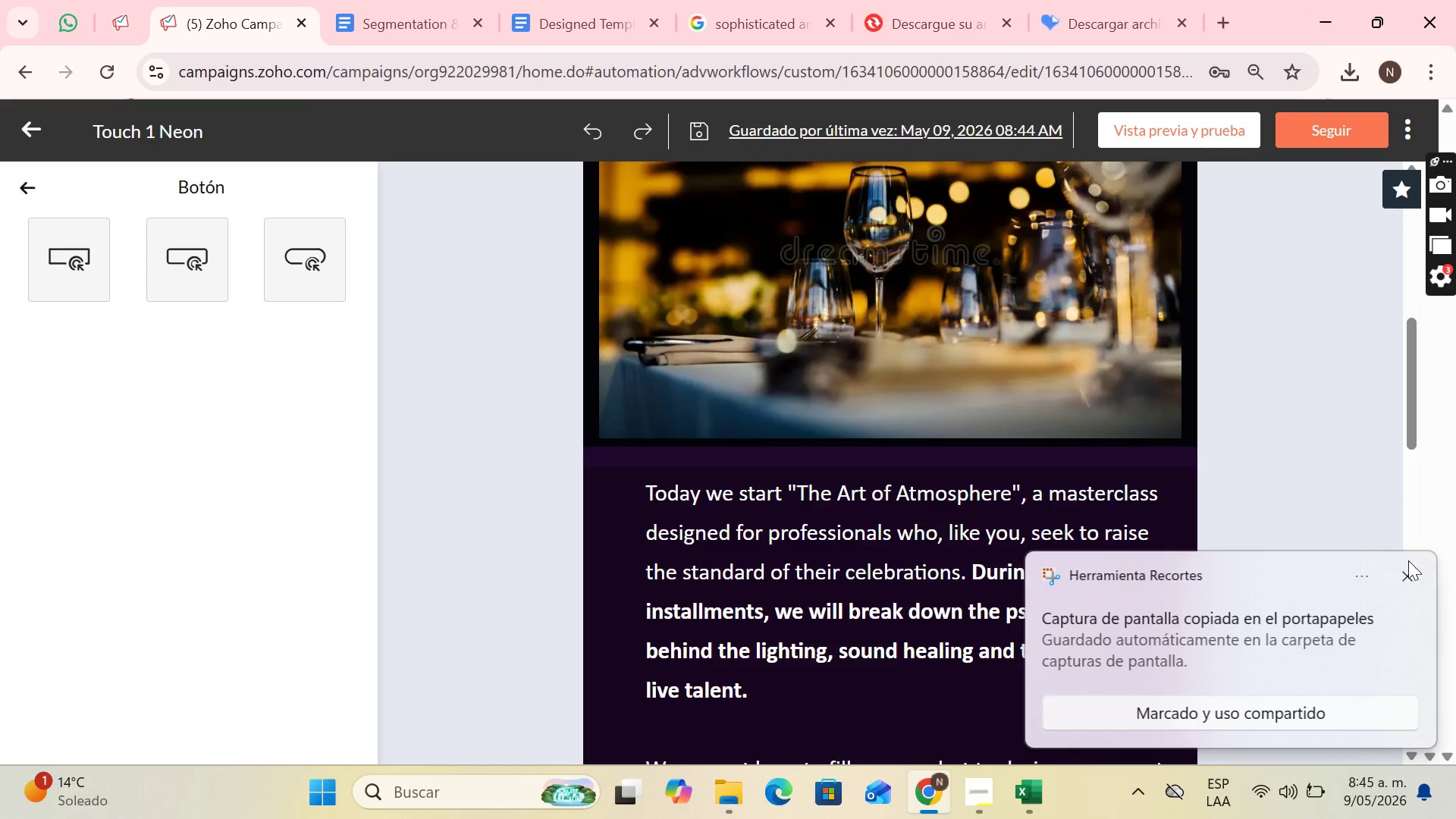 
left_click([1403, 567])
 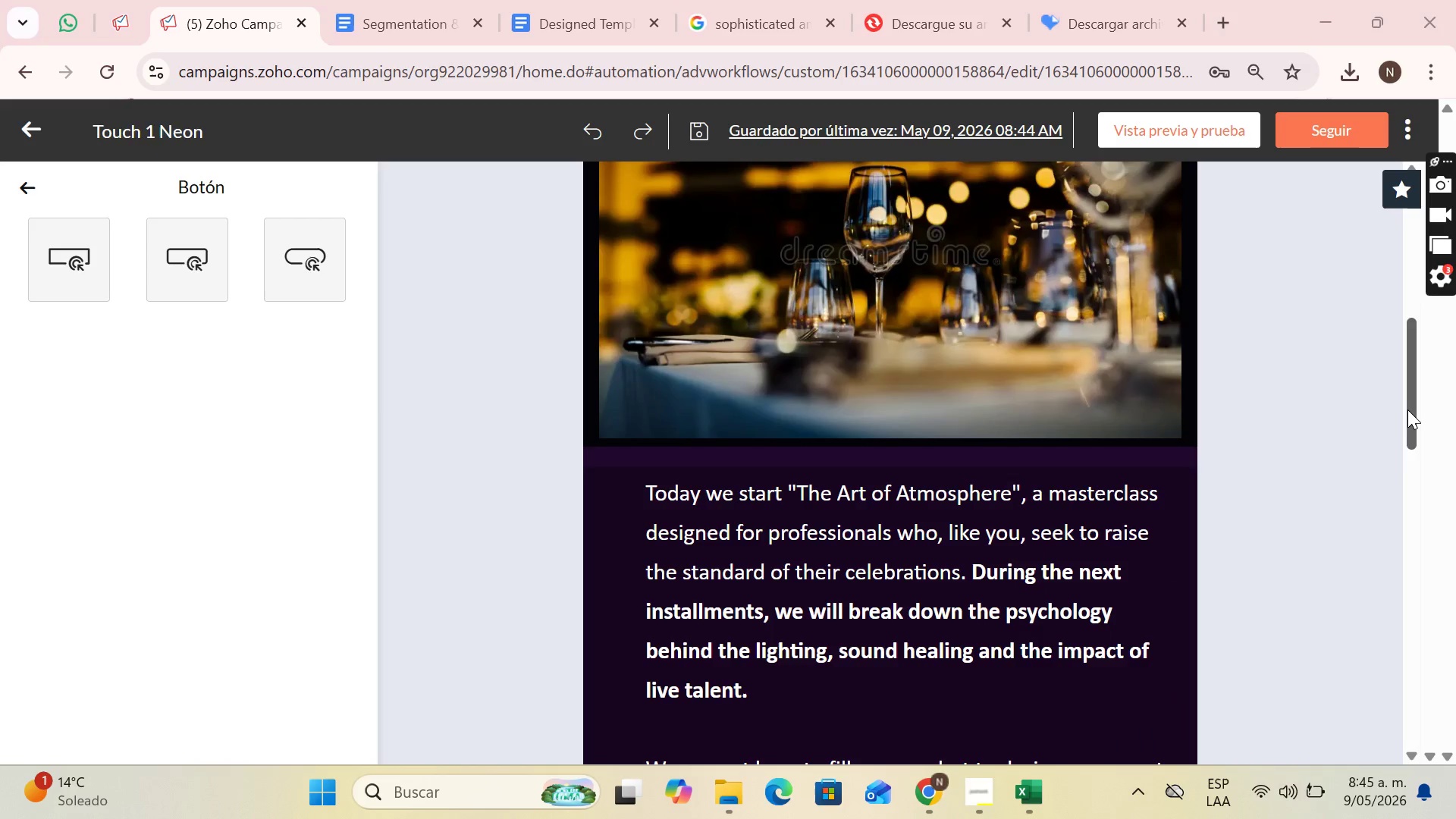 
left_click_drag(start_coordinate=[1407, 410], to_coordinate=[1429, 537])
 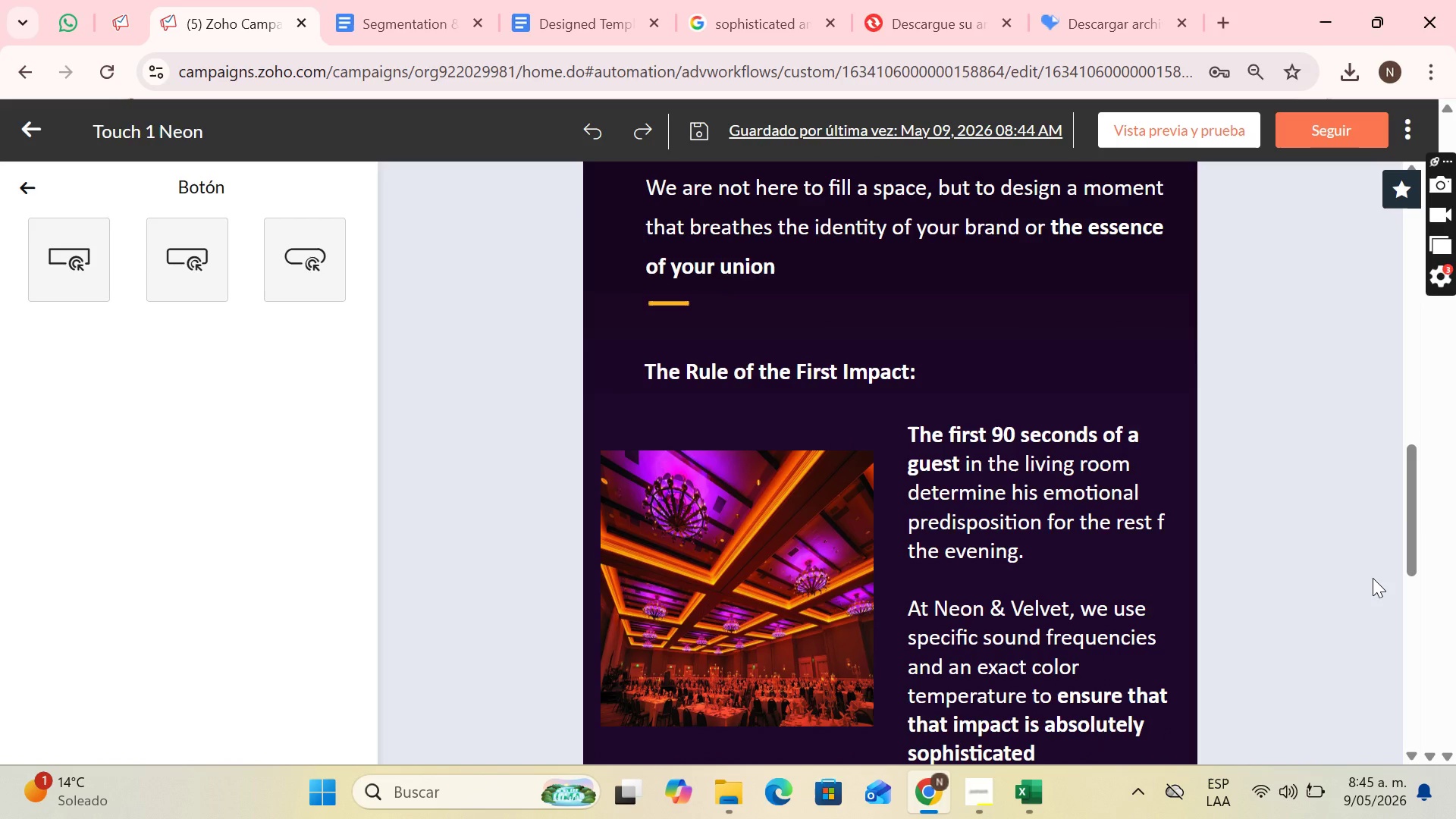 
key(PrintScreen)
 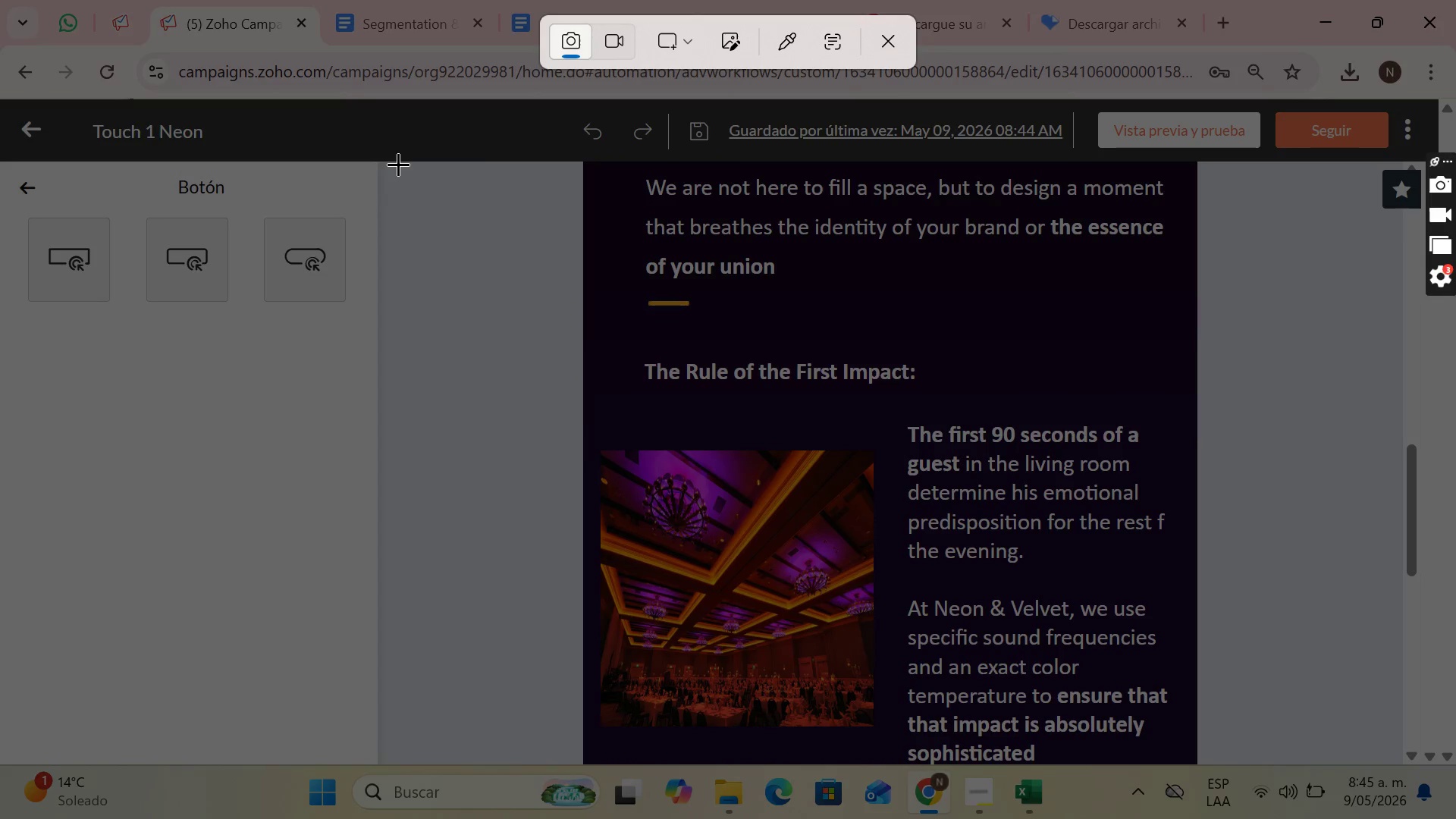 
left_click_drag(start_coordinate=[378, 164], to_coordinate=[1401, 761])
 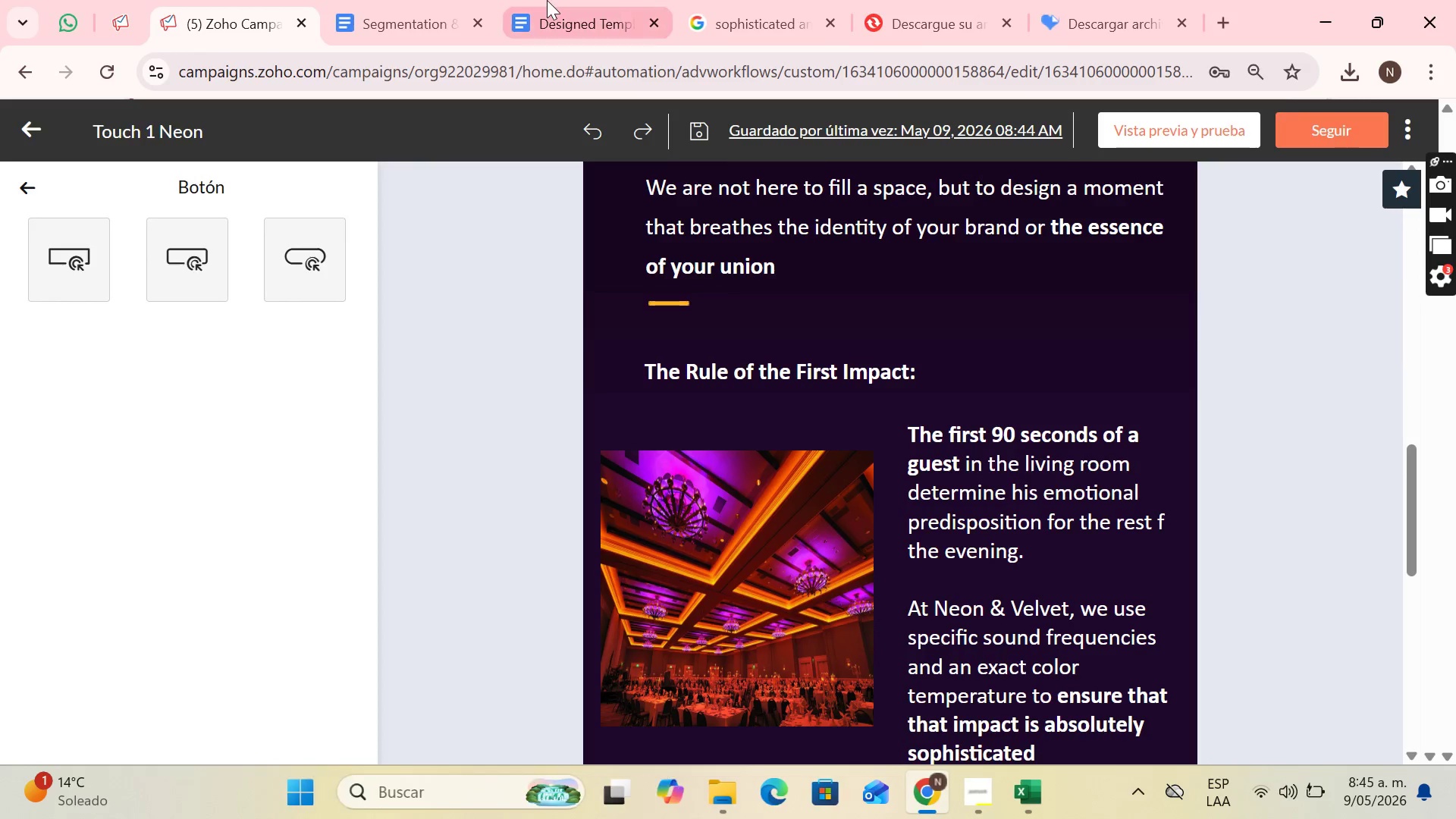 
left_click([547, 0])
 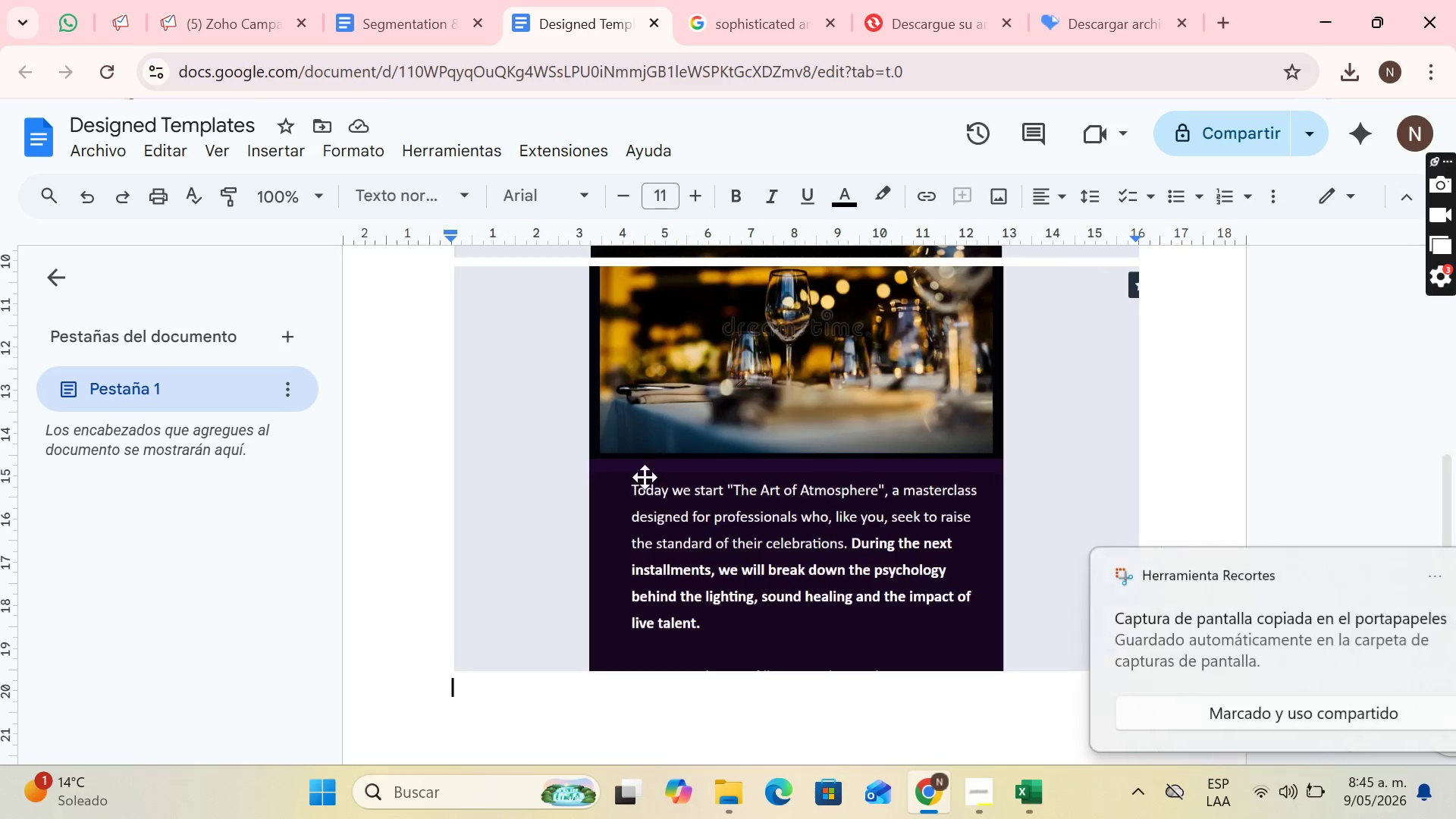 
key(Control+V)
 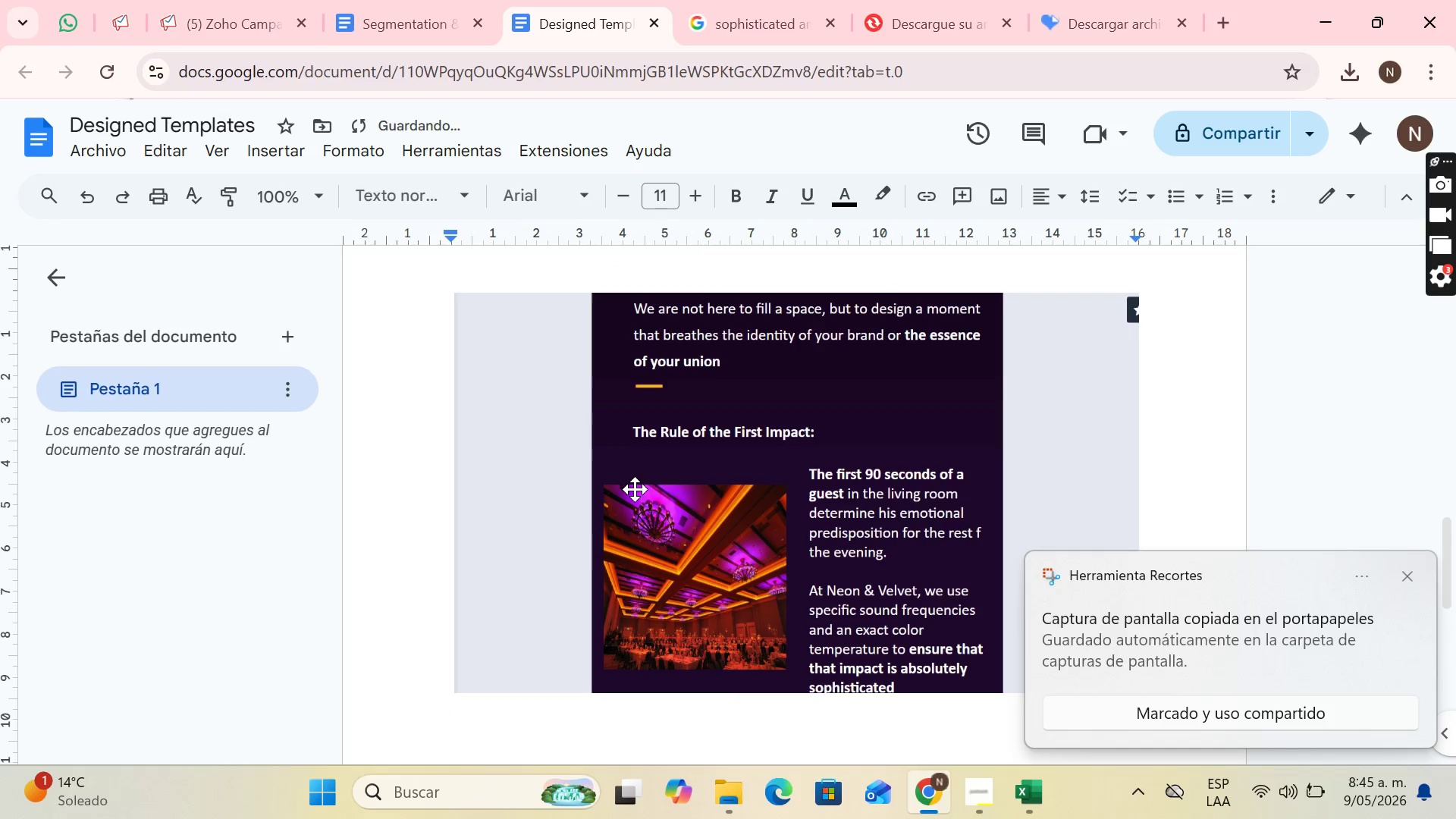 
key(Enter)
 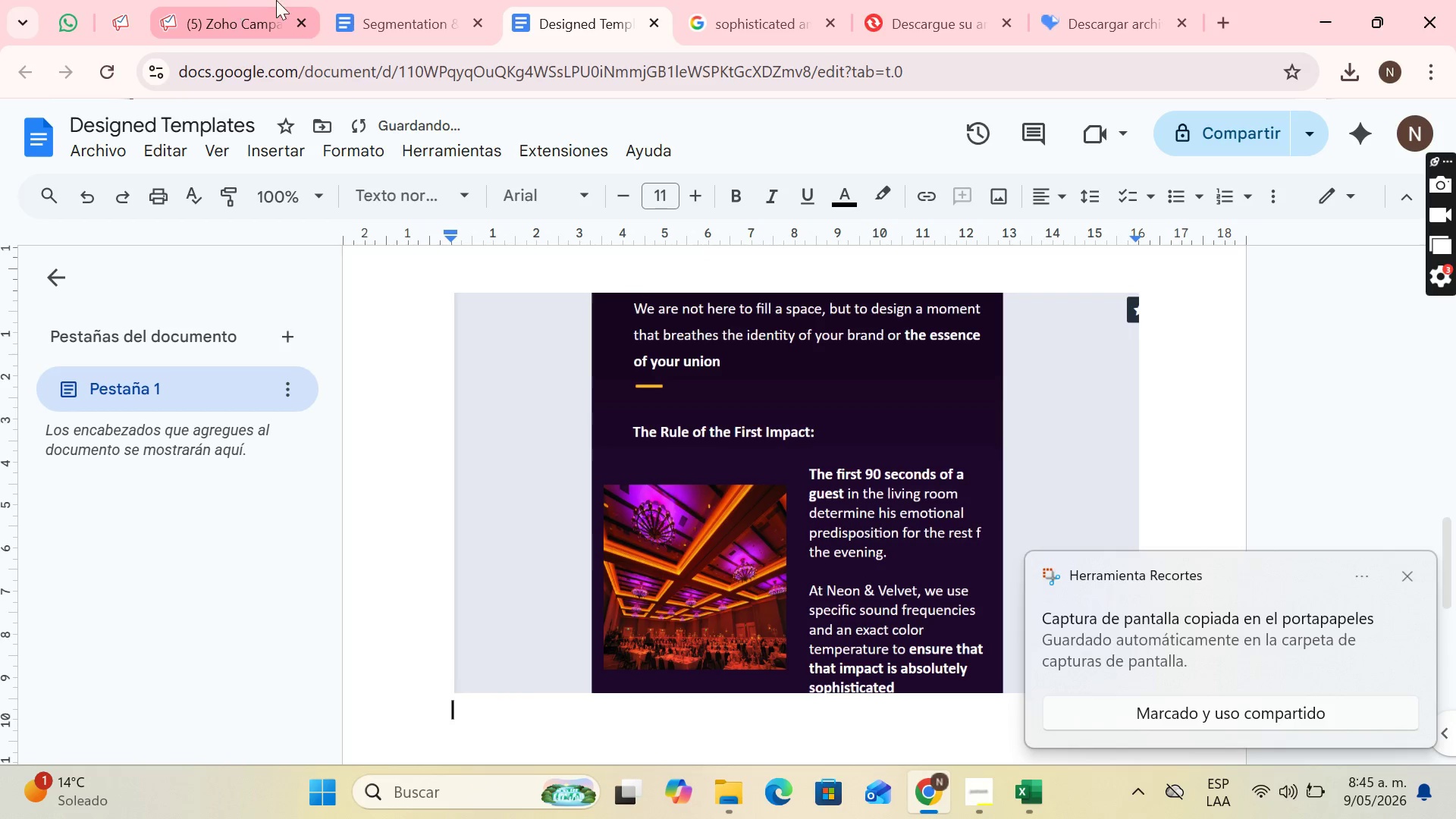 
left_click([209, 0])
 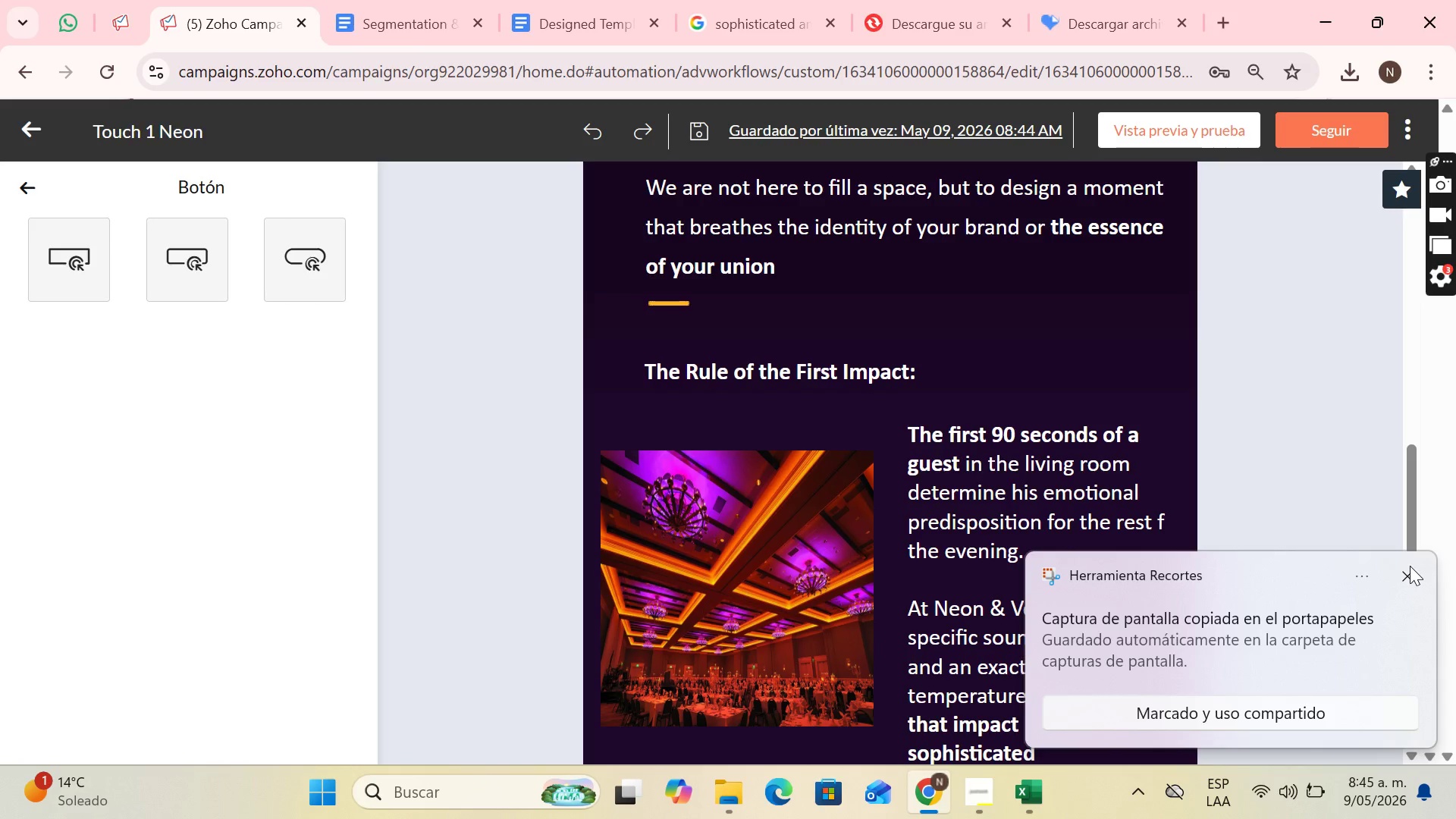 
left_click([1407, 573])
 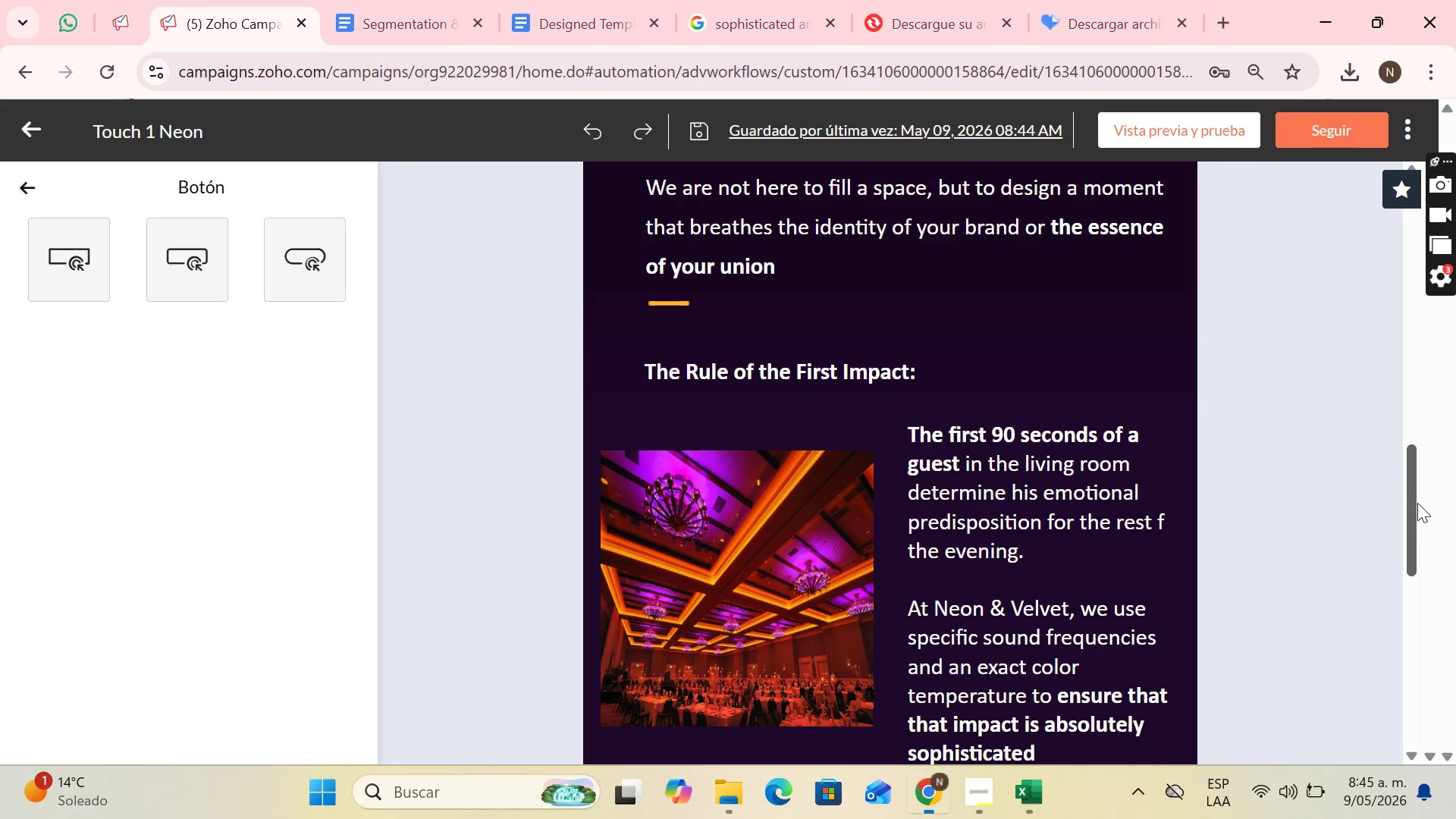 
left_click_drag(start_coordinate=[1417, 502], to_coordinate=[1445, 639])
 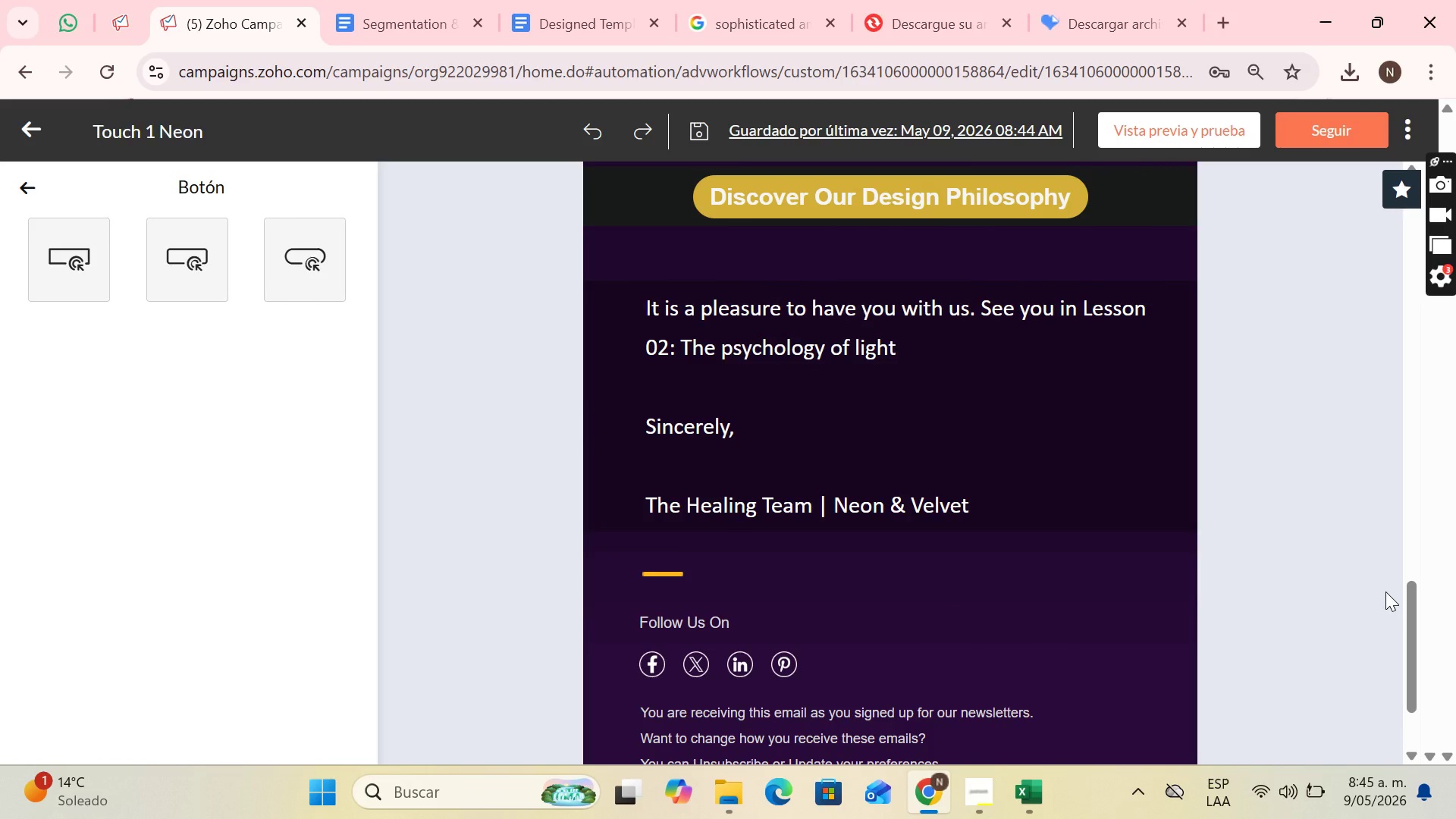 
key(PrintScreen)
 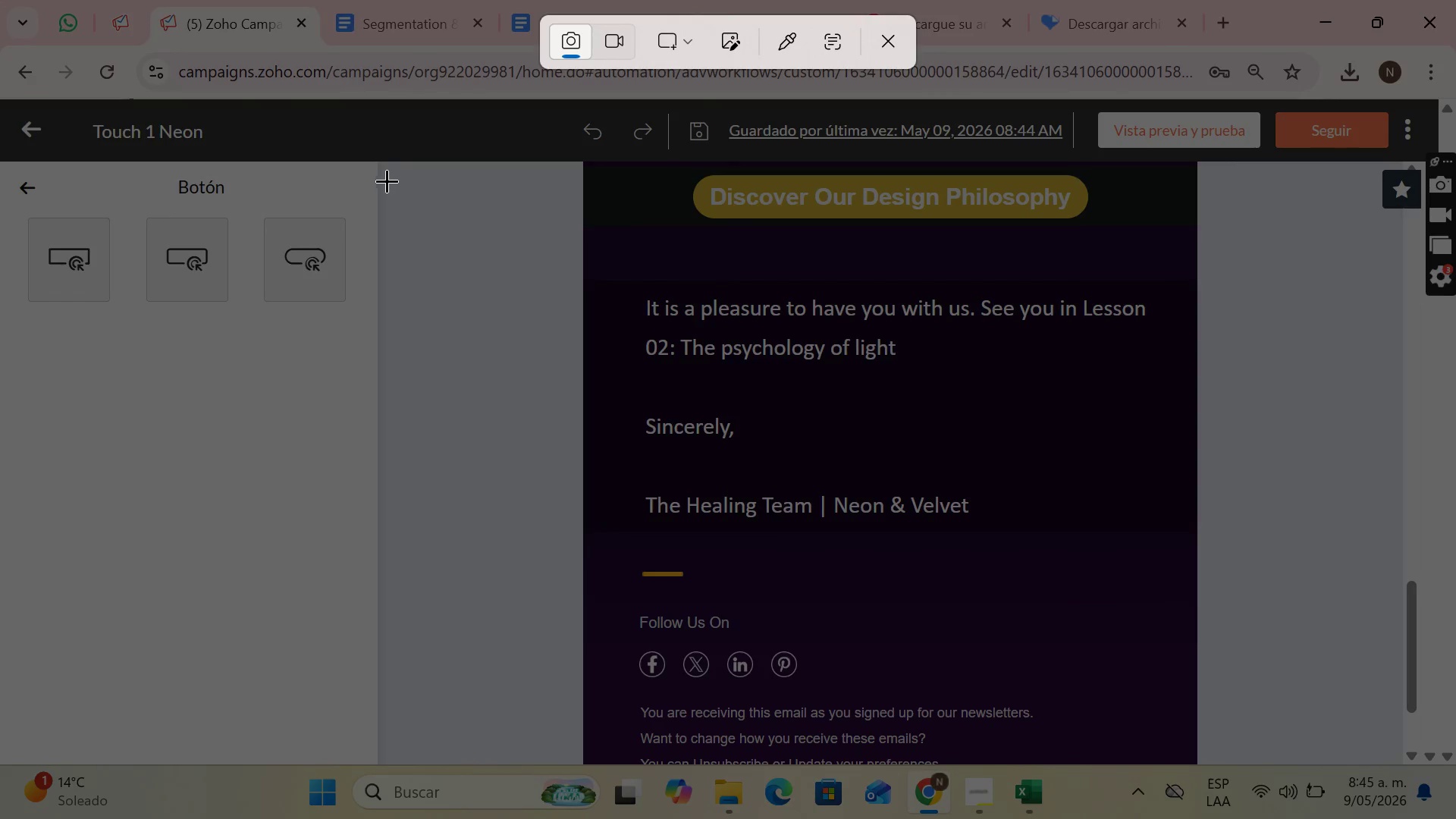 
left_click_drag(start_coordinate=[378, 163], to_coordinate=[1402, 761])
 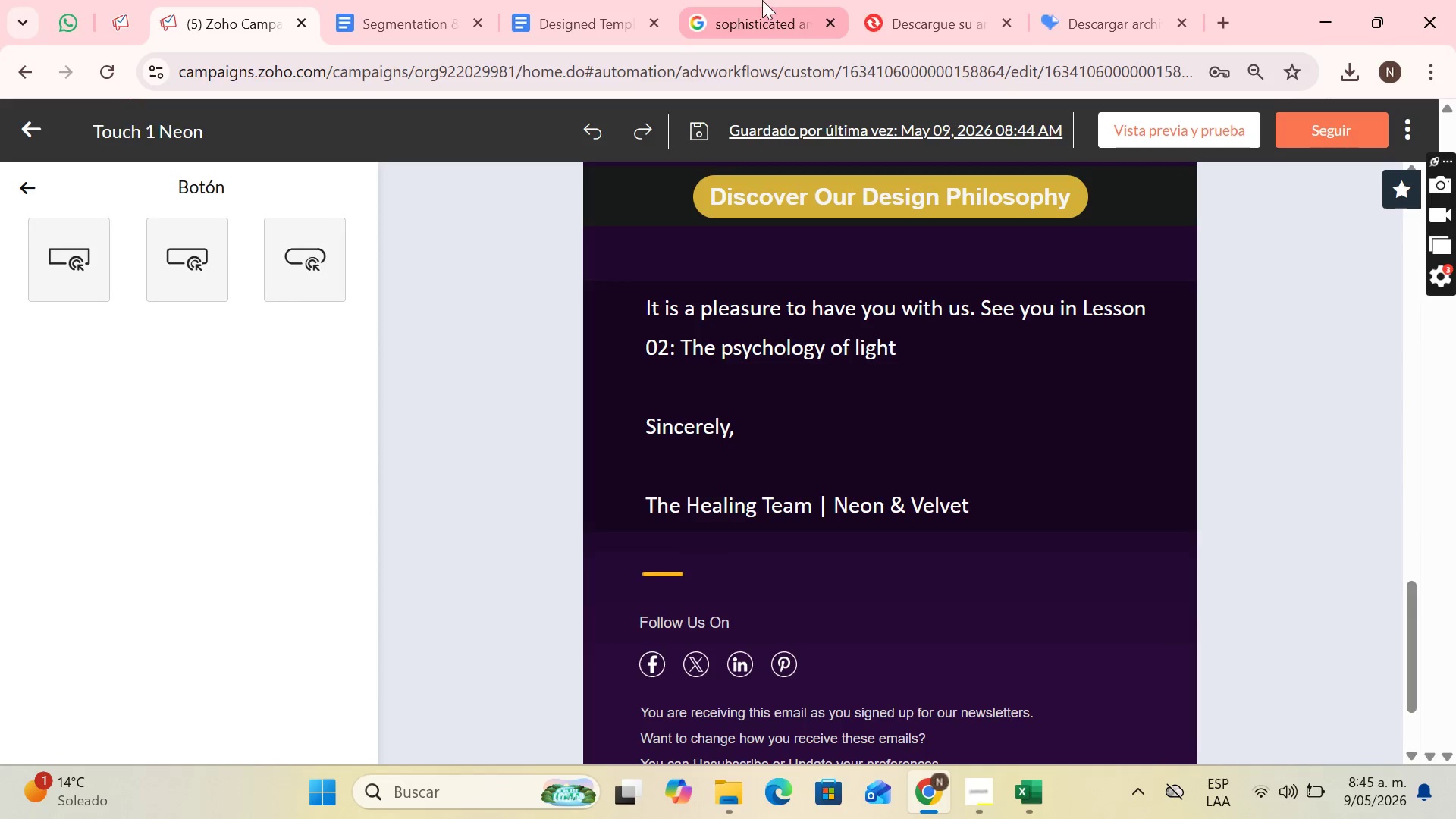 
left_click([605, 0])
 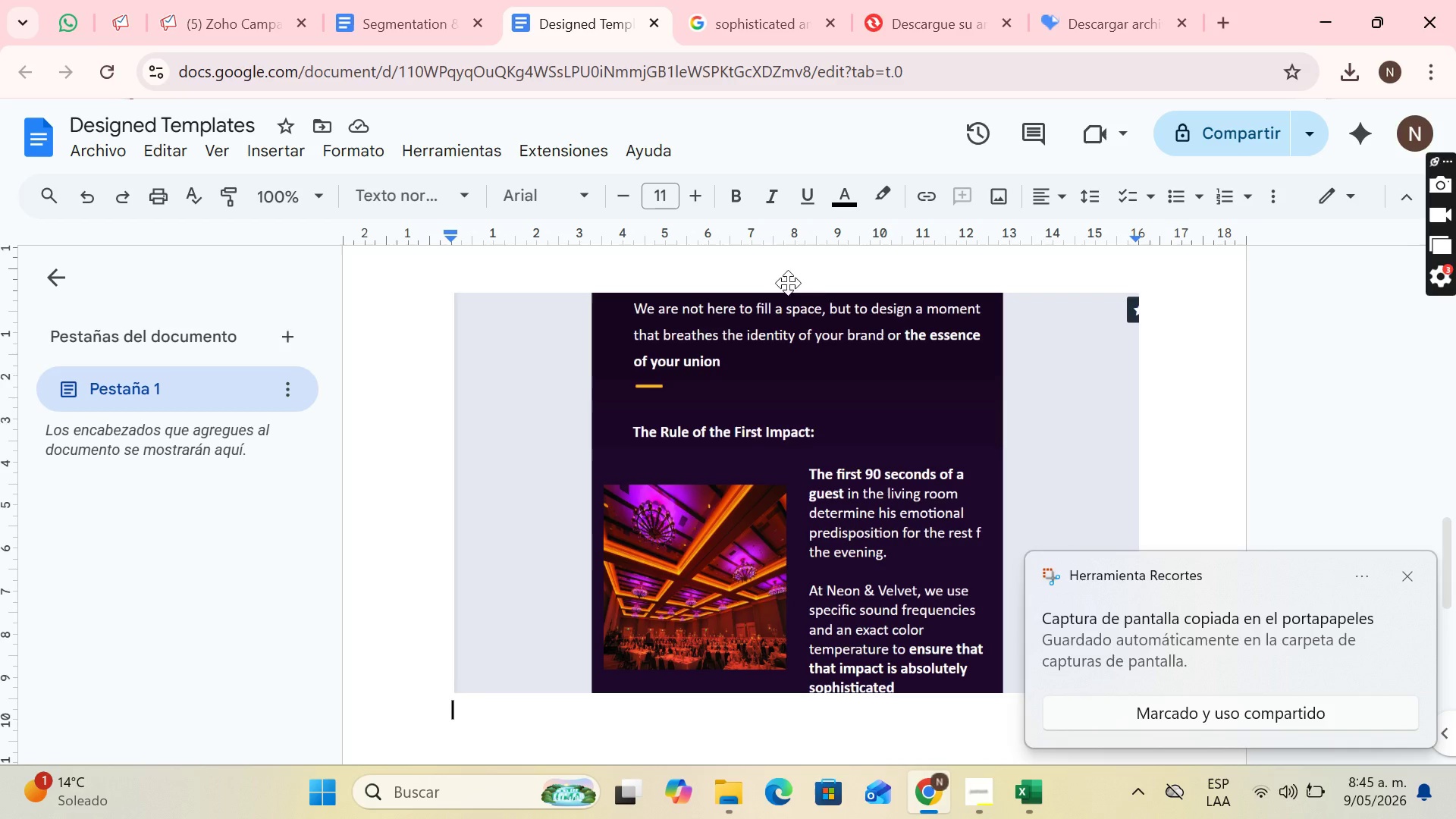 
key(Control+V)
 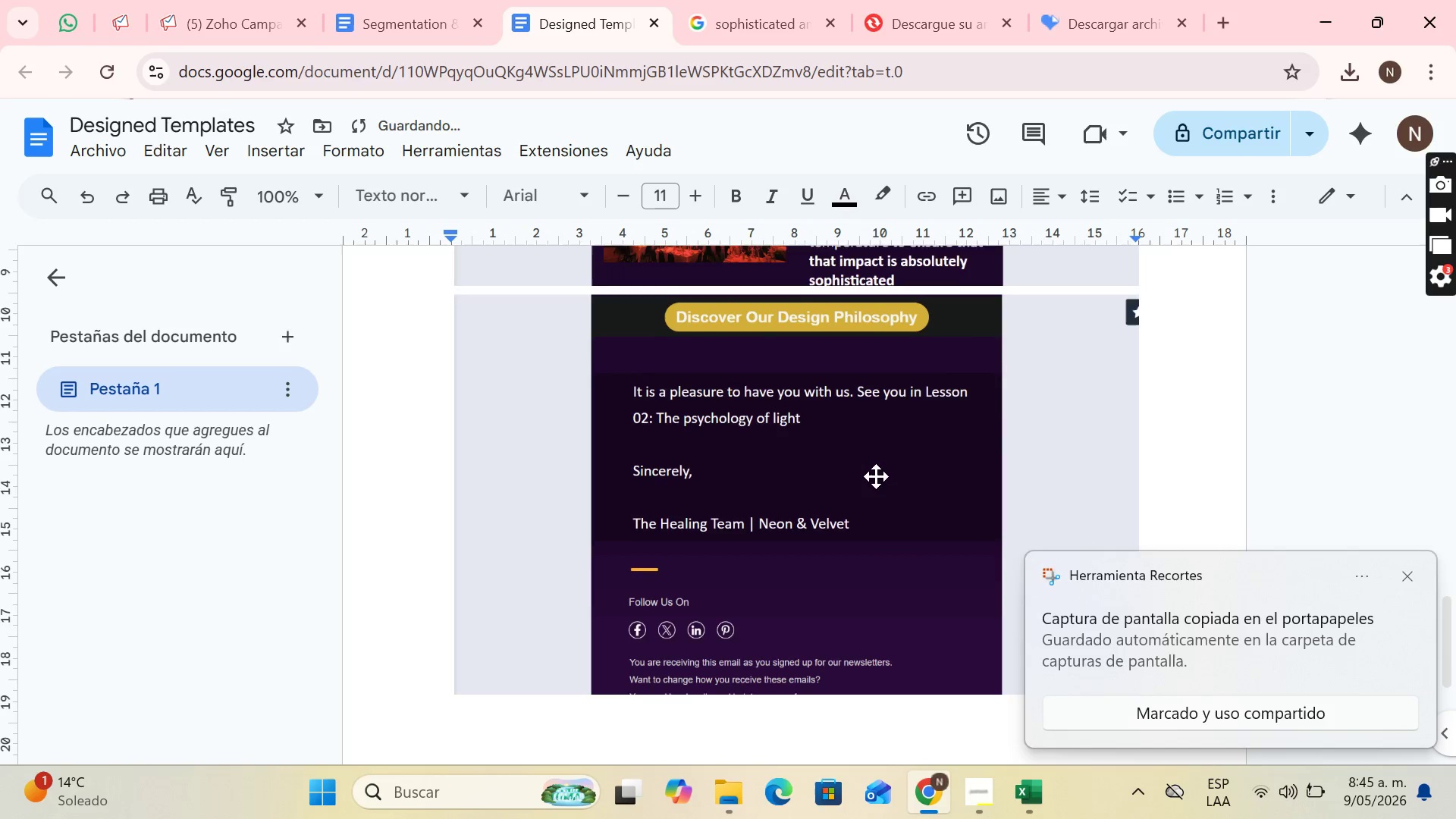 
key(Enter)
 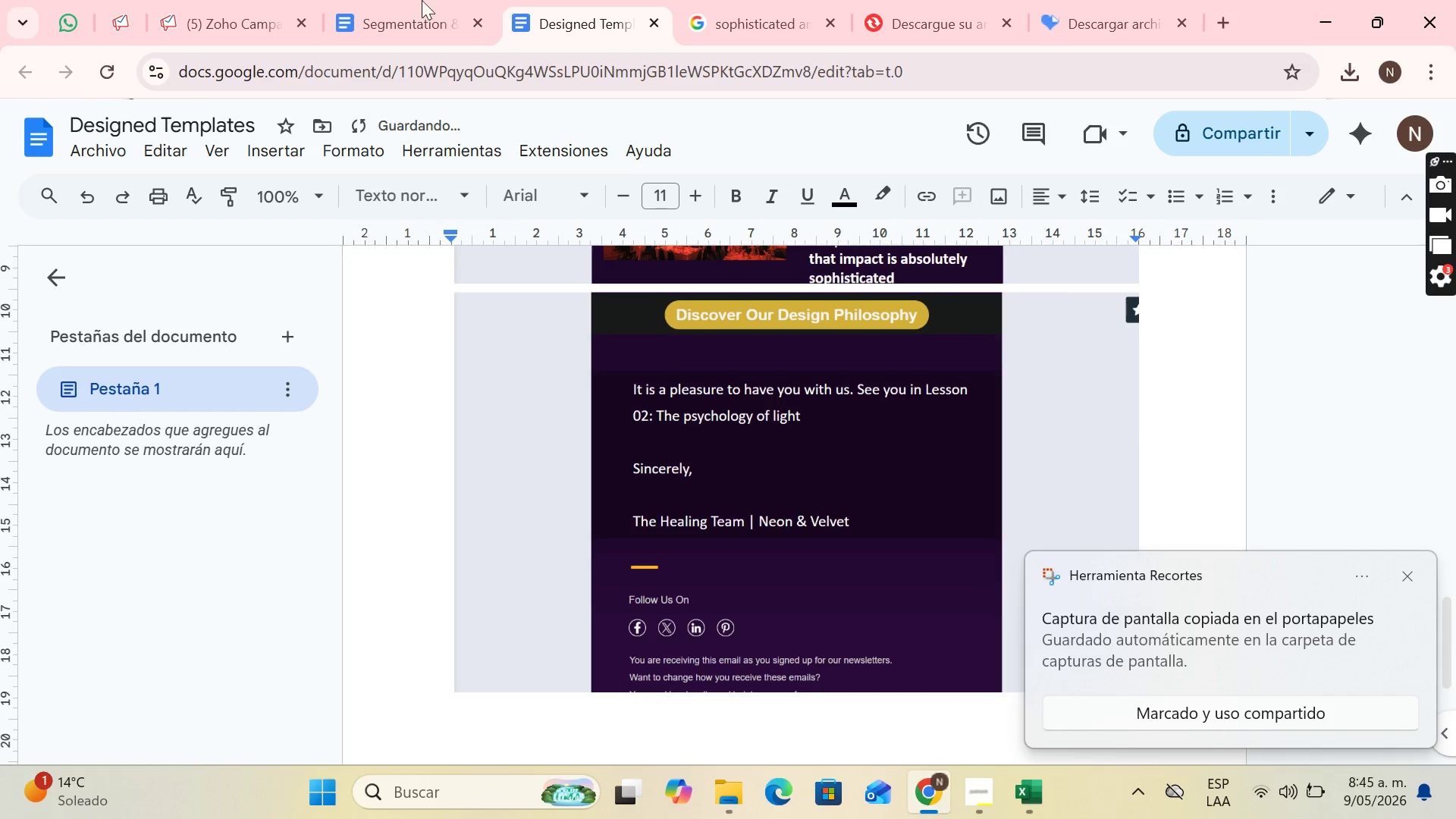 
left_click([402, 0])
 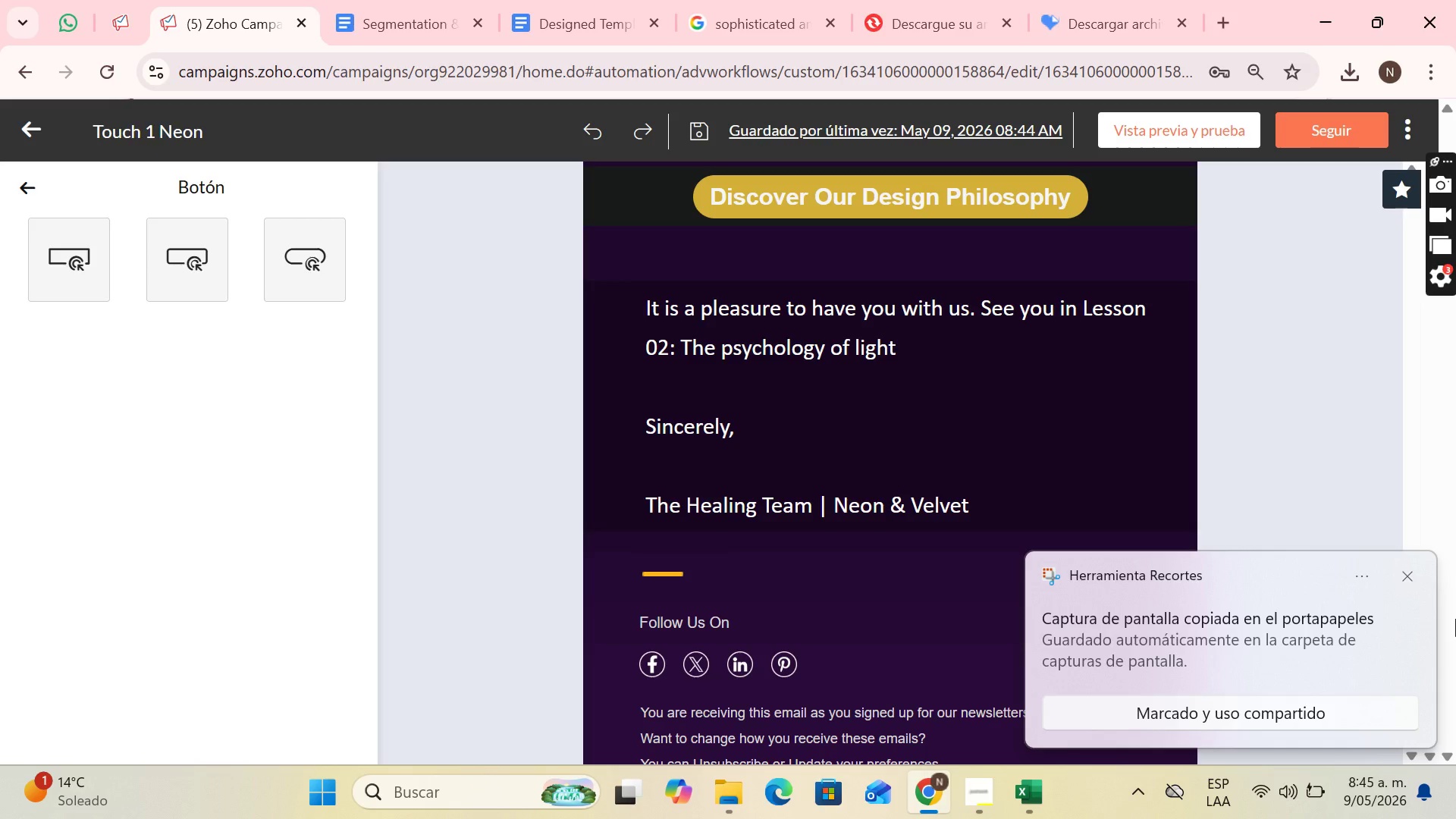 
left_click([1407, 573])
 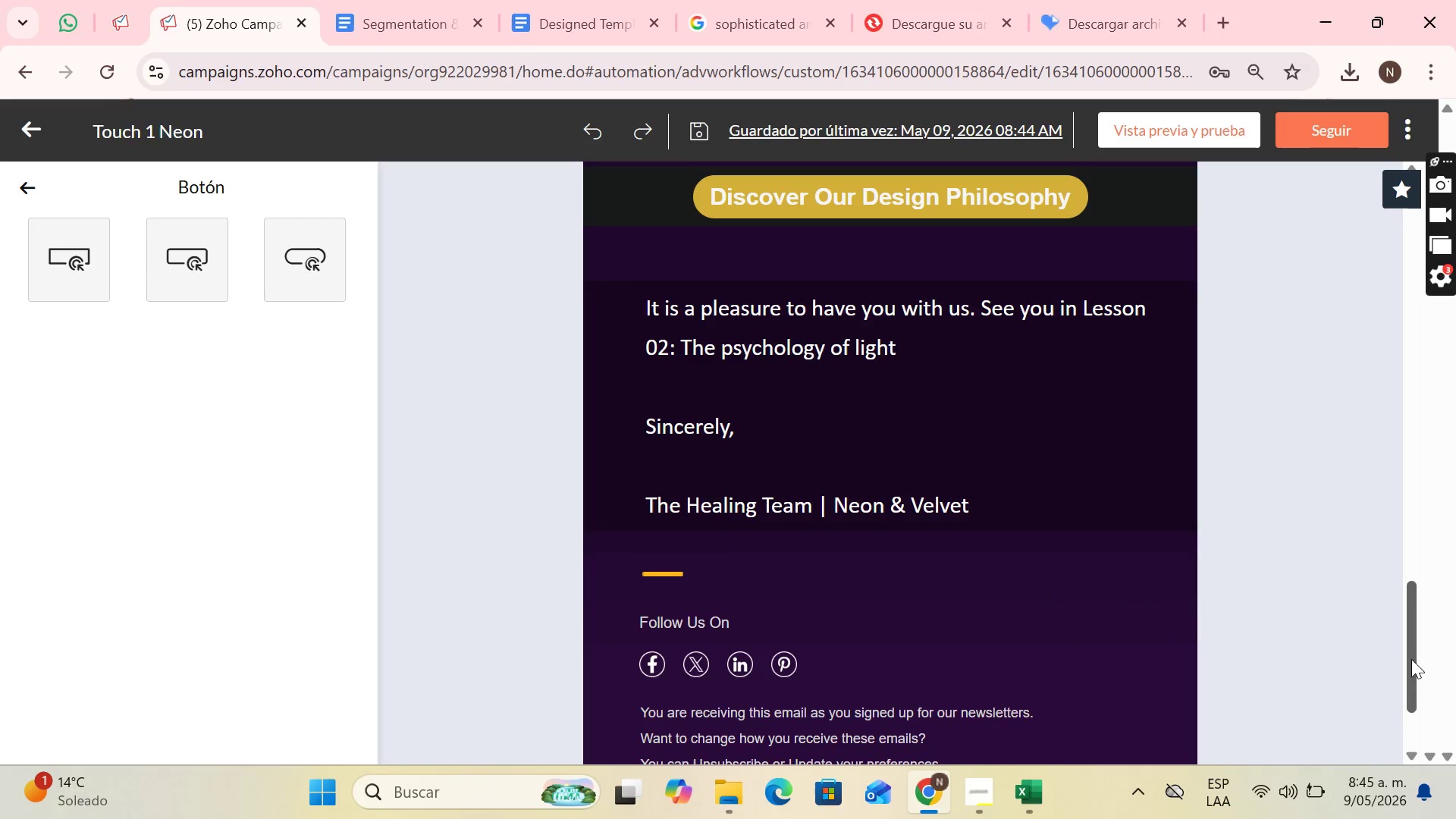 
left_click_drag(start_coordinate=[1411, 659], to_coordinate=[1422, 749])
 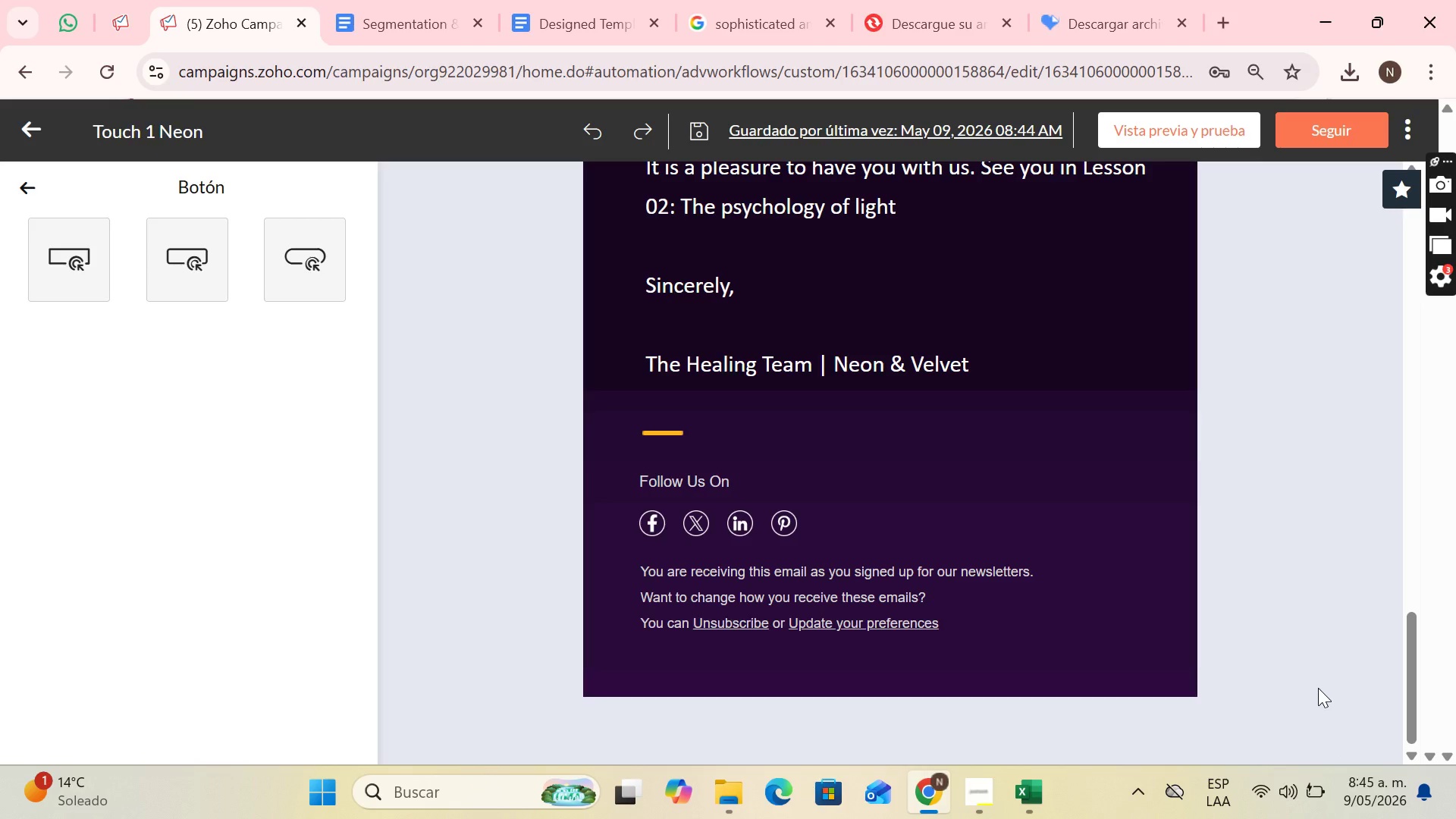 
key(PrintScreen)
 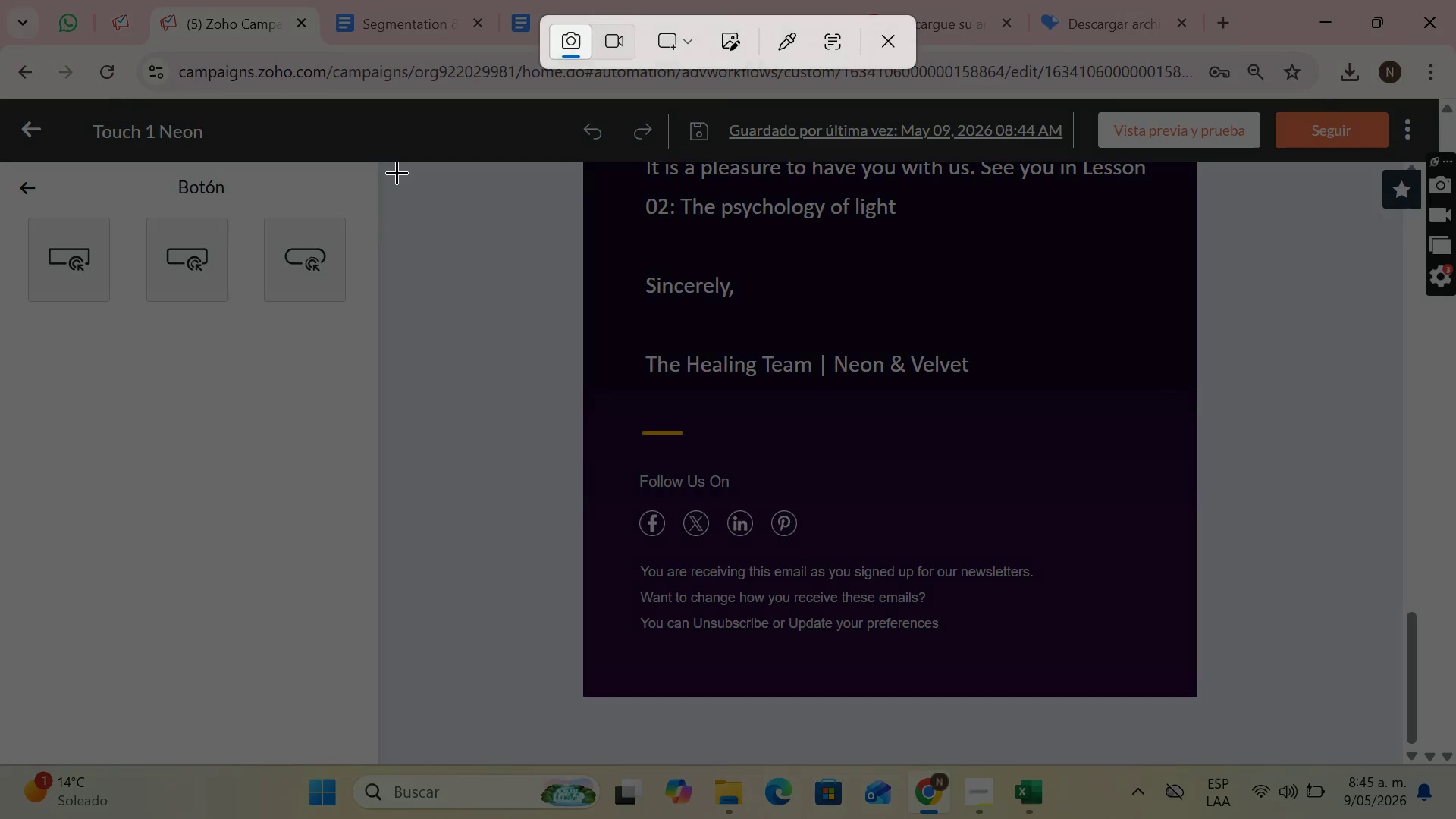 
left_click_drag(start_coordinate=[383, 164], to_coordinate=[1400, 757])
 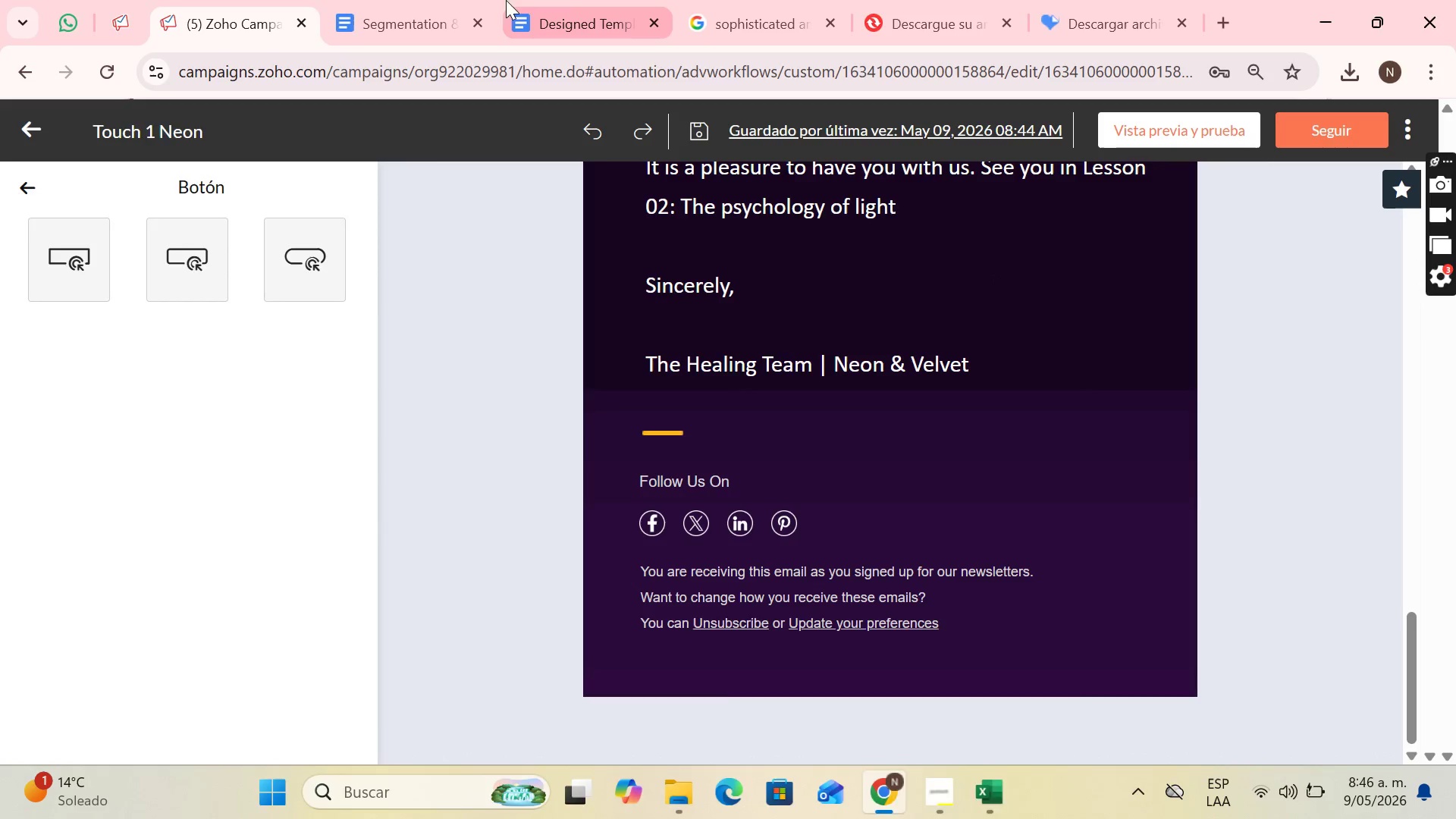 
left_click([524, 0])
 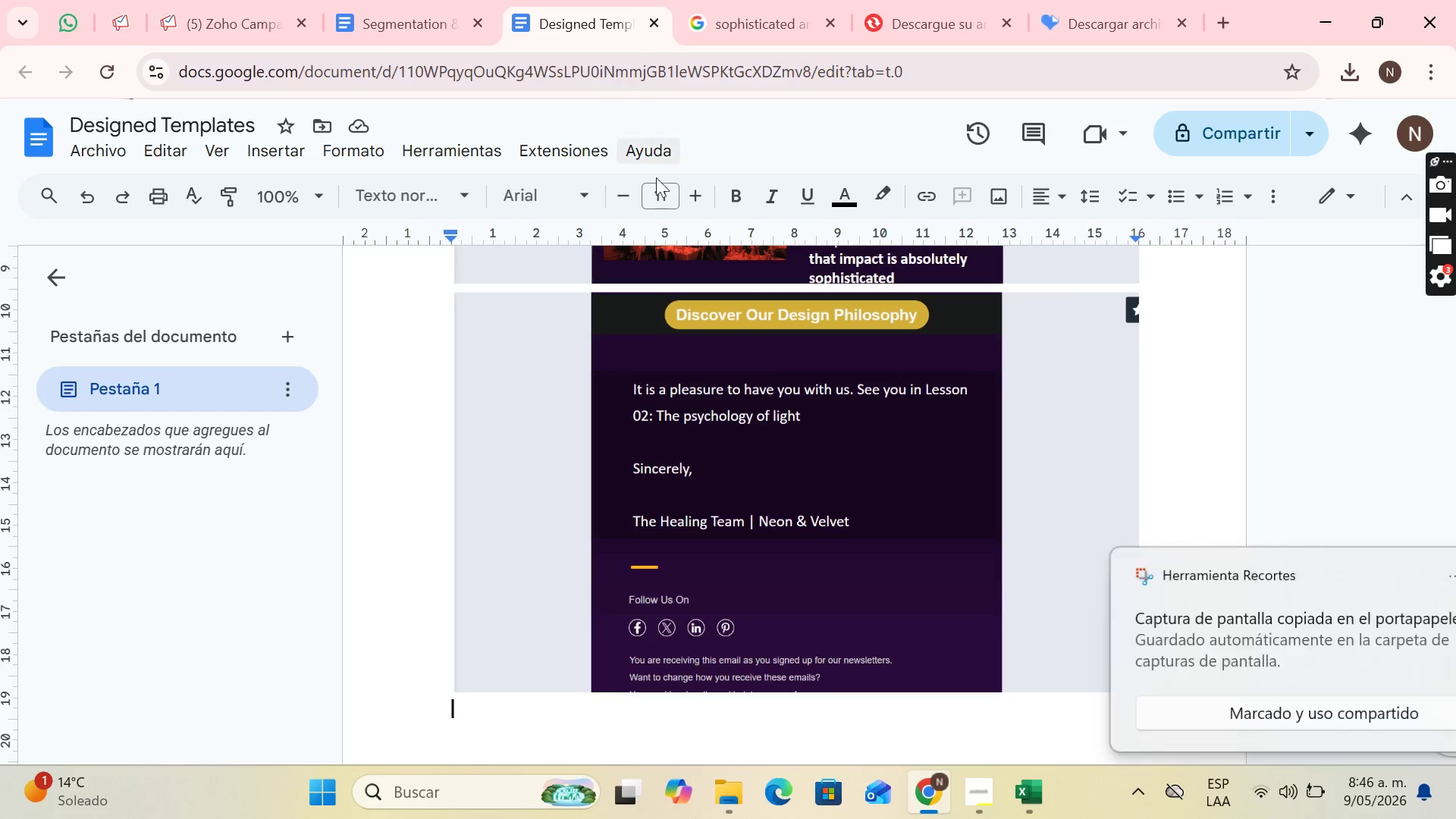 
key(Control+V)
 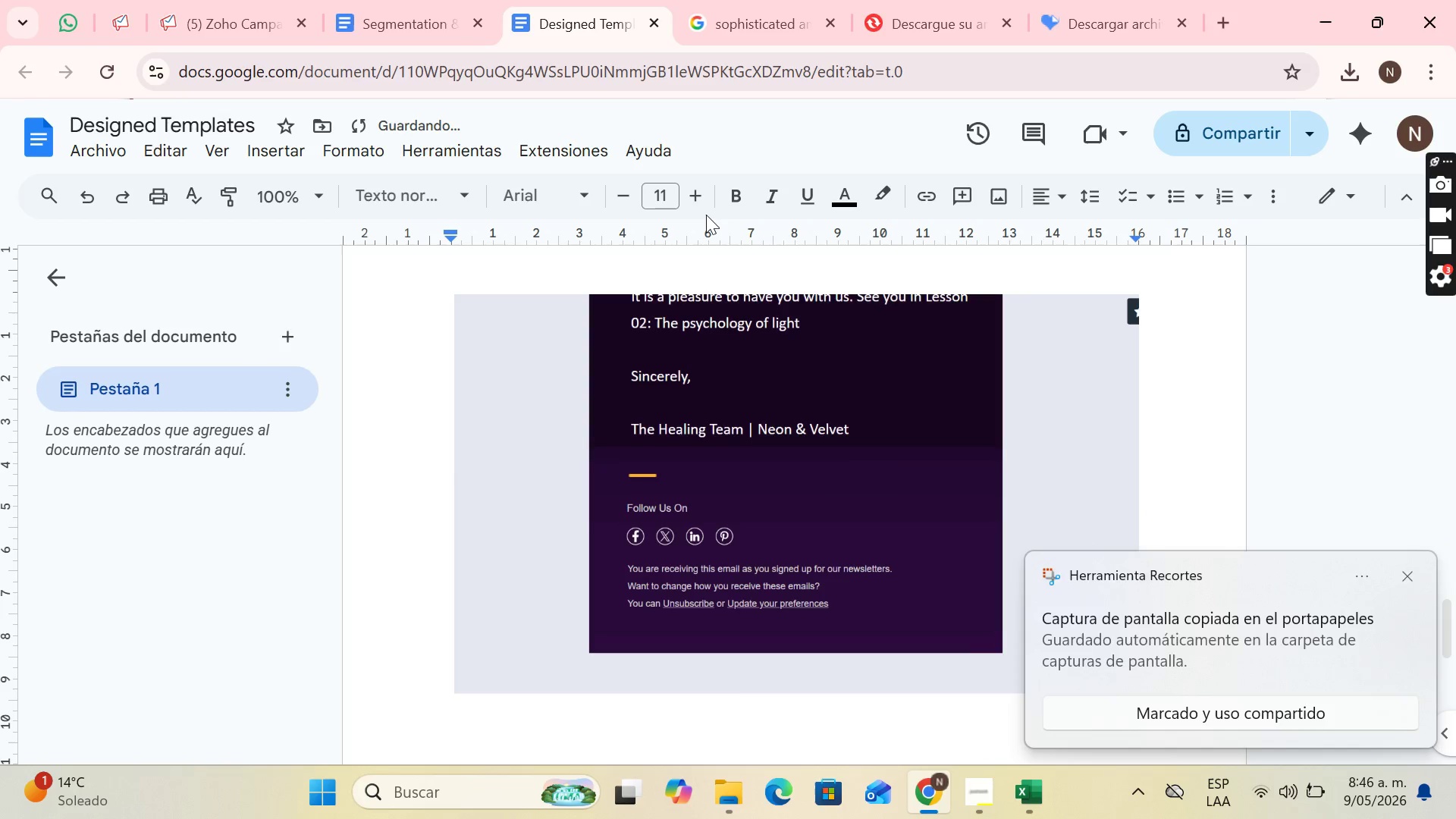 
key(Enter)
 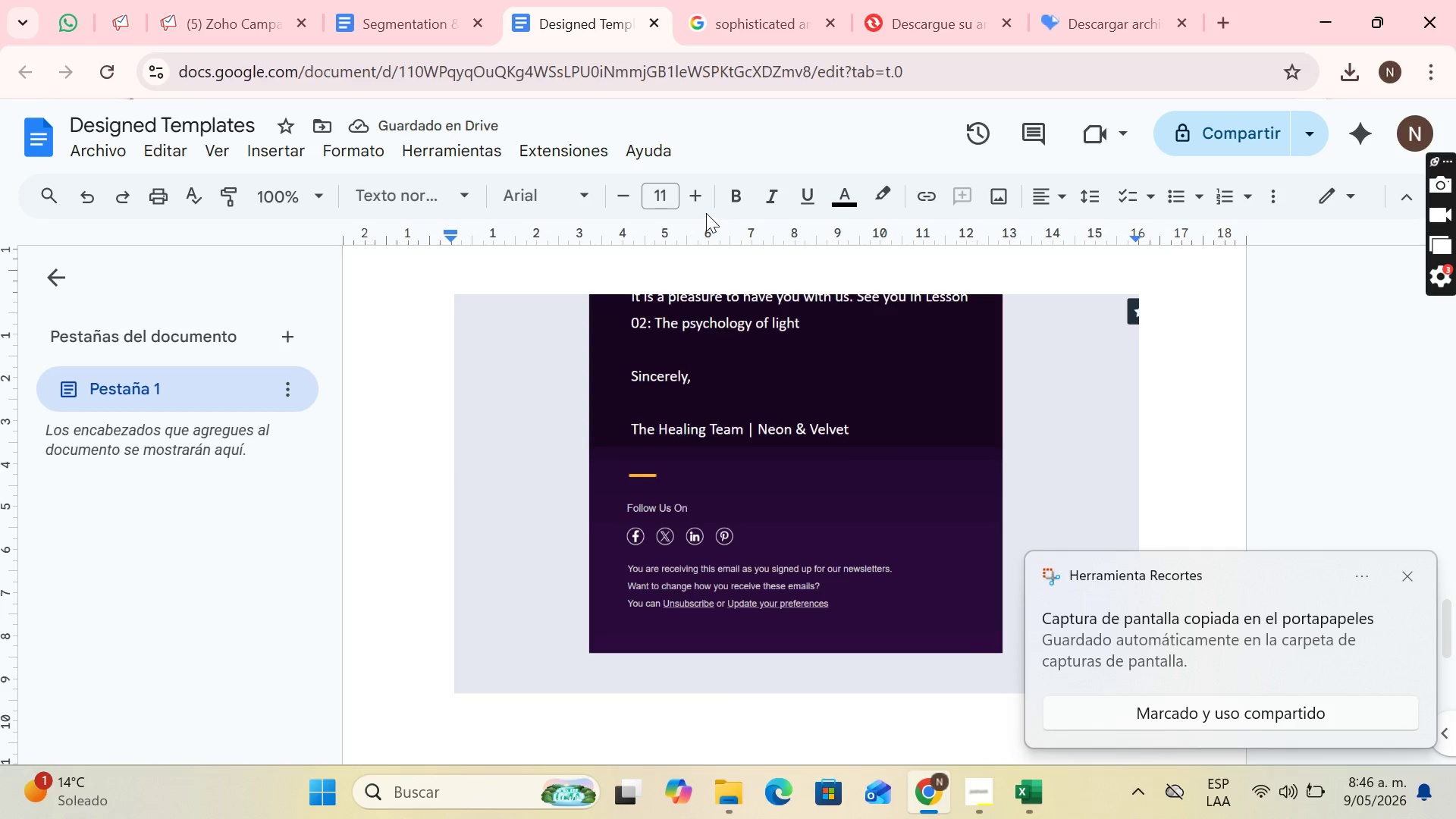 
key(Enter)
 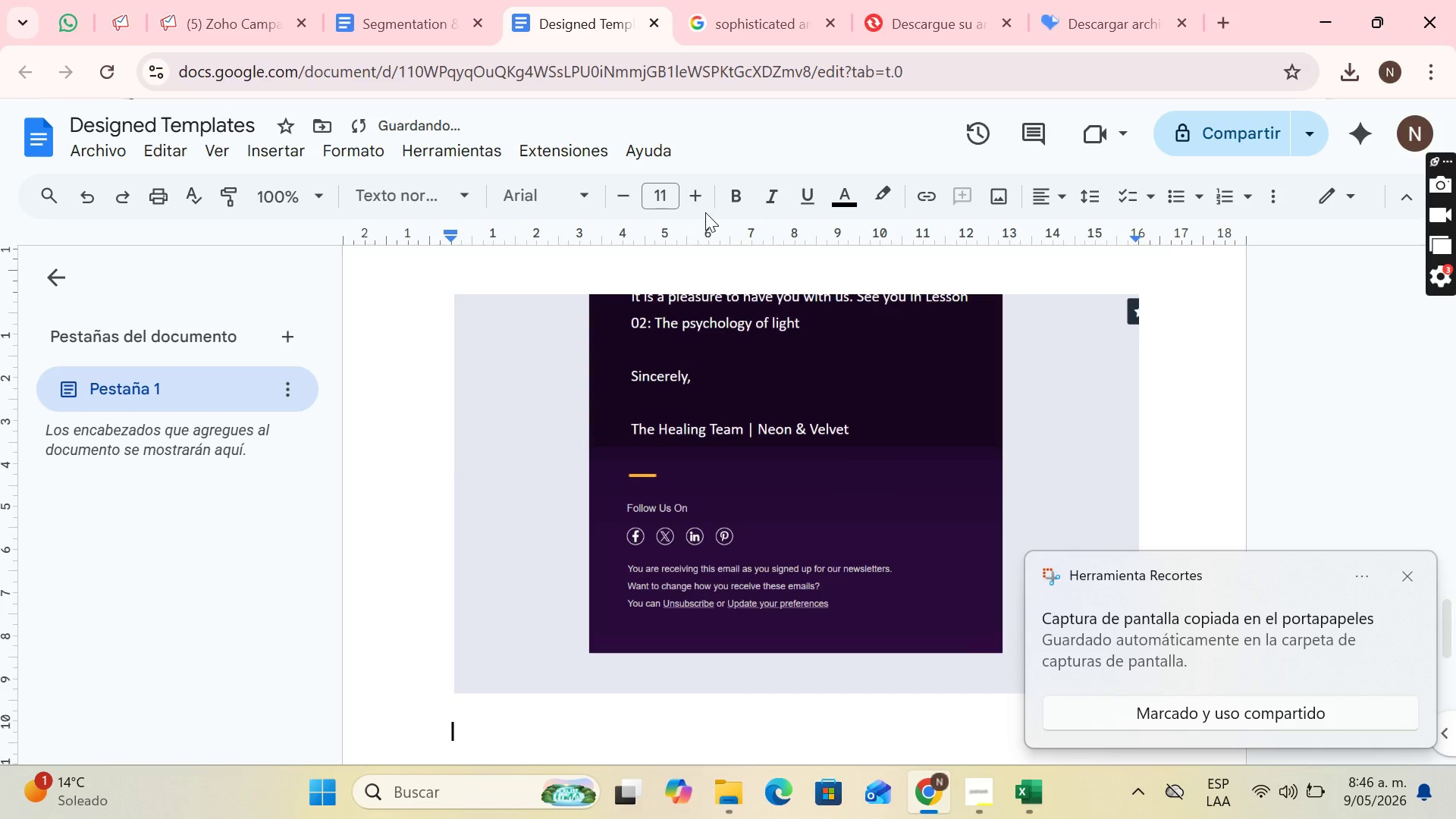 
type(Template 2)
 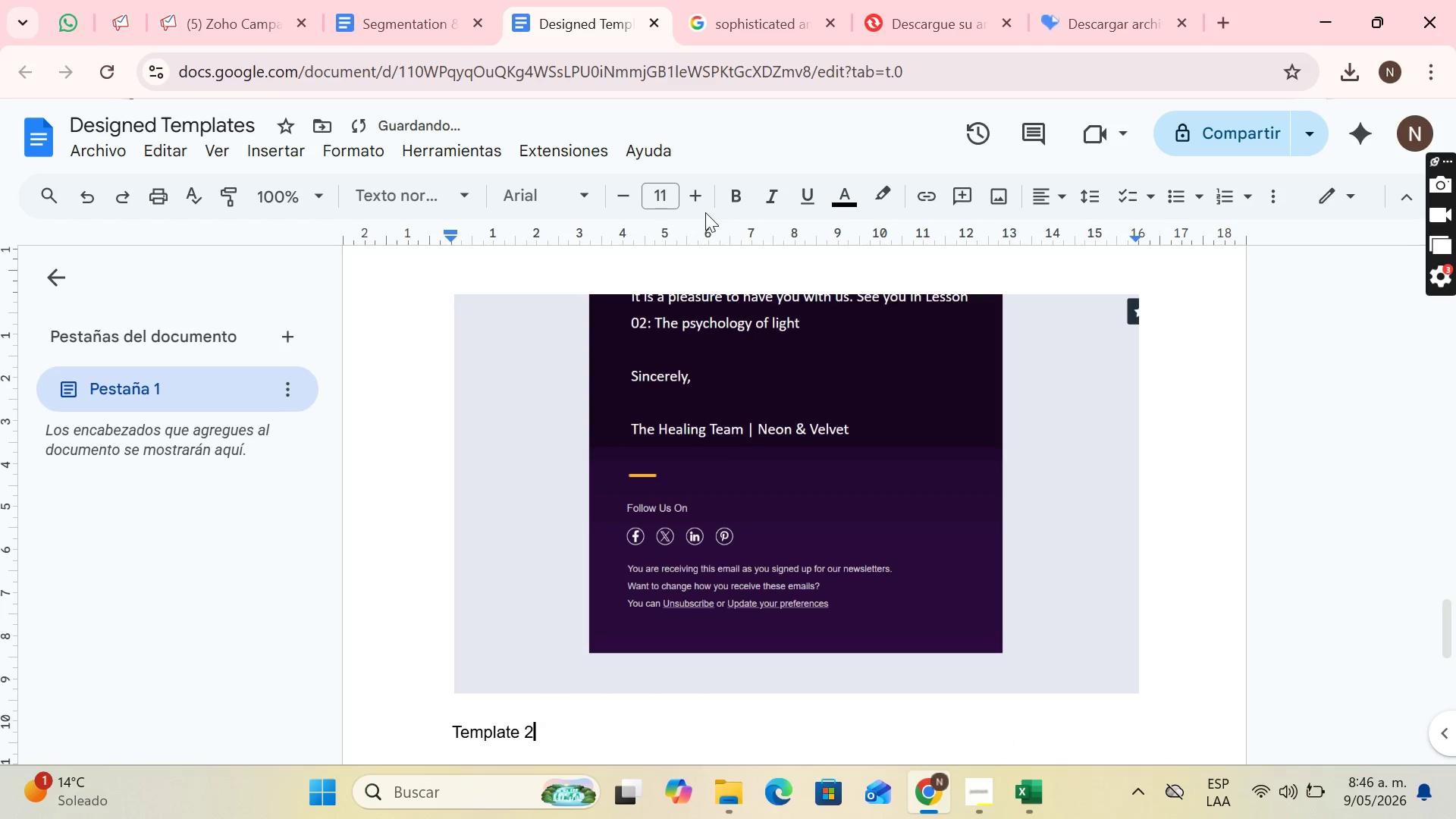 
key(Enter)
 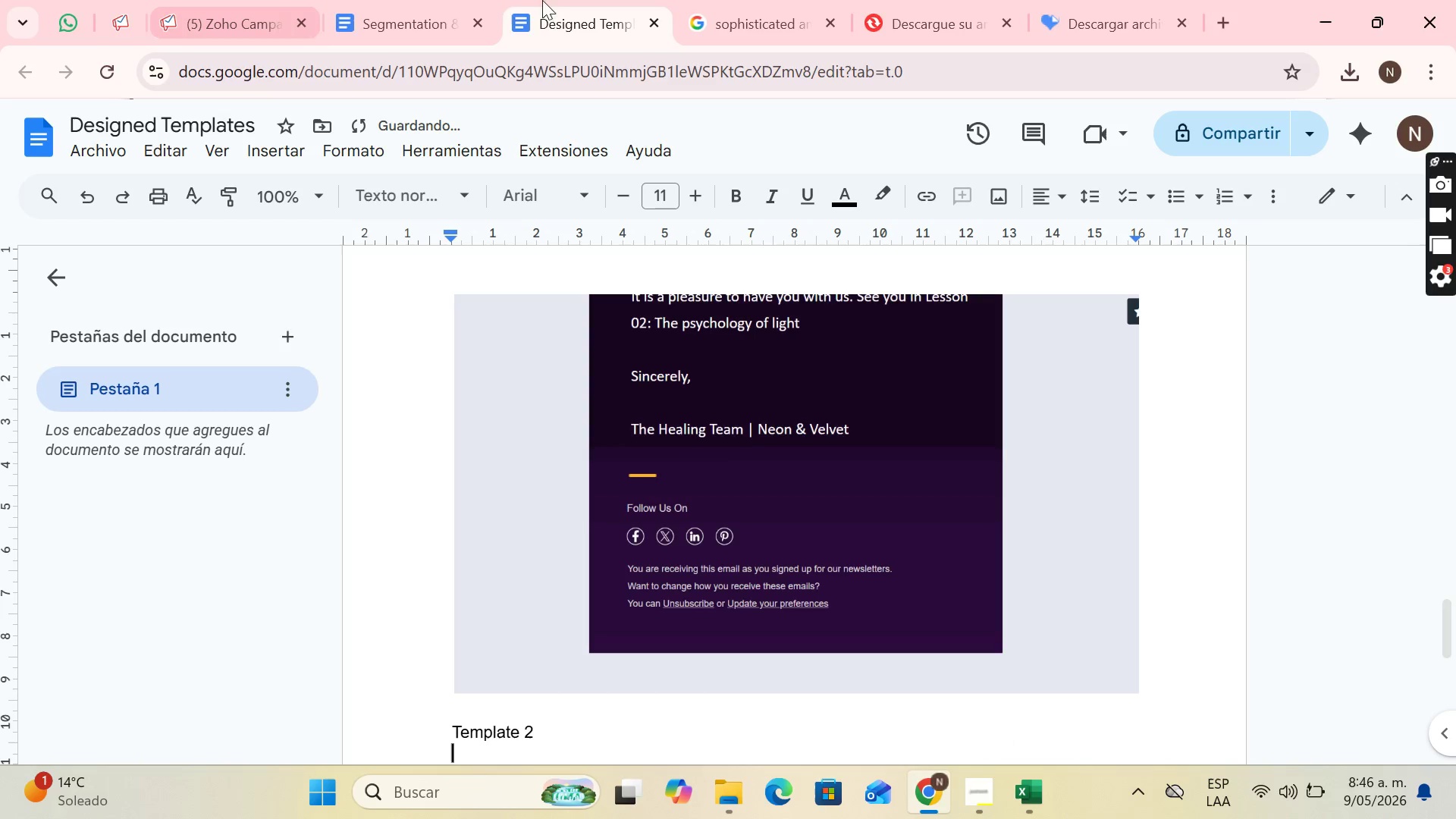 
left_click([395, 0])
 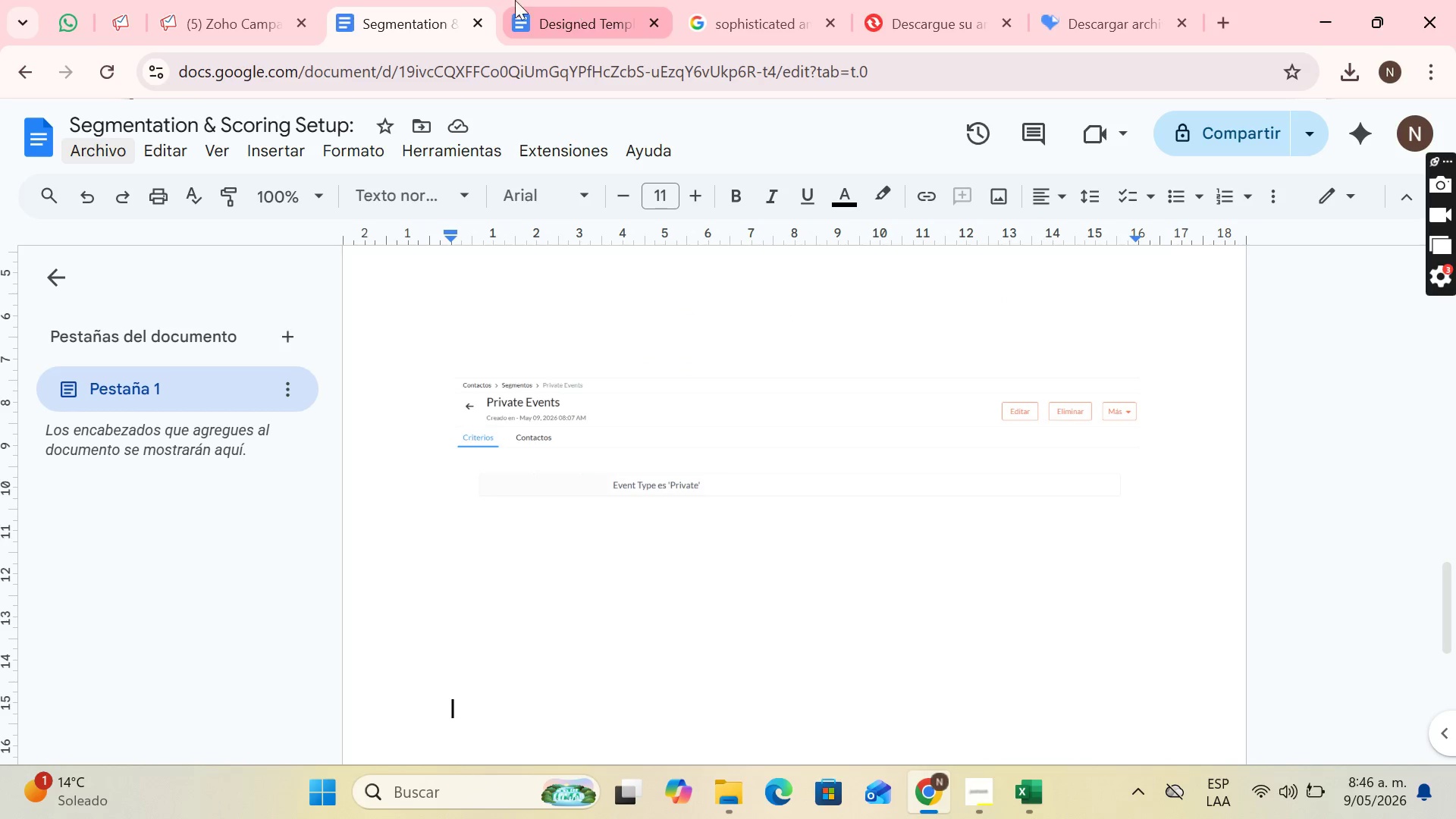 
left_click([253, 0])
 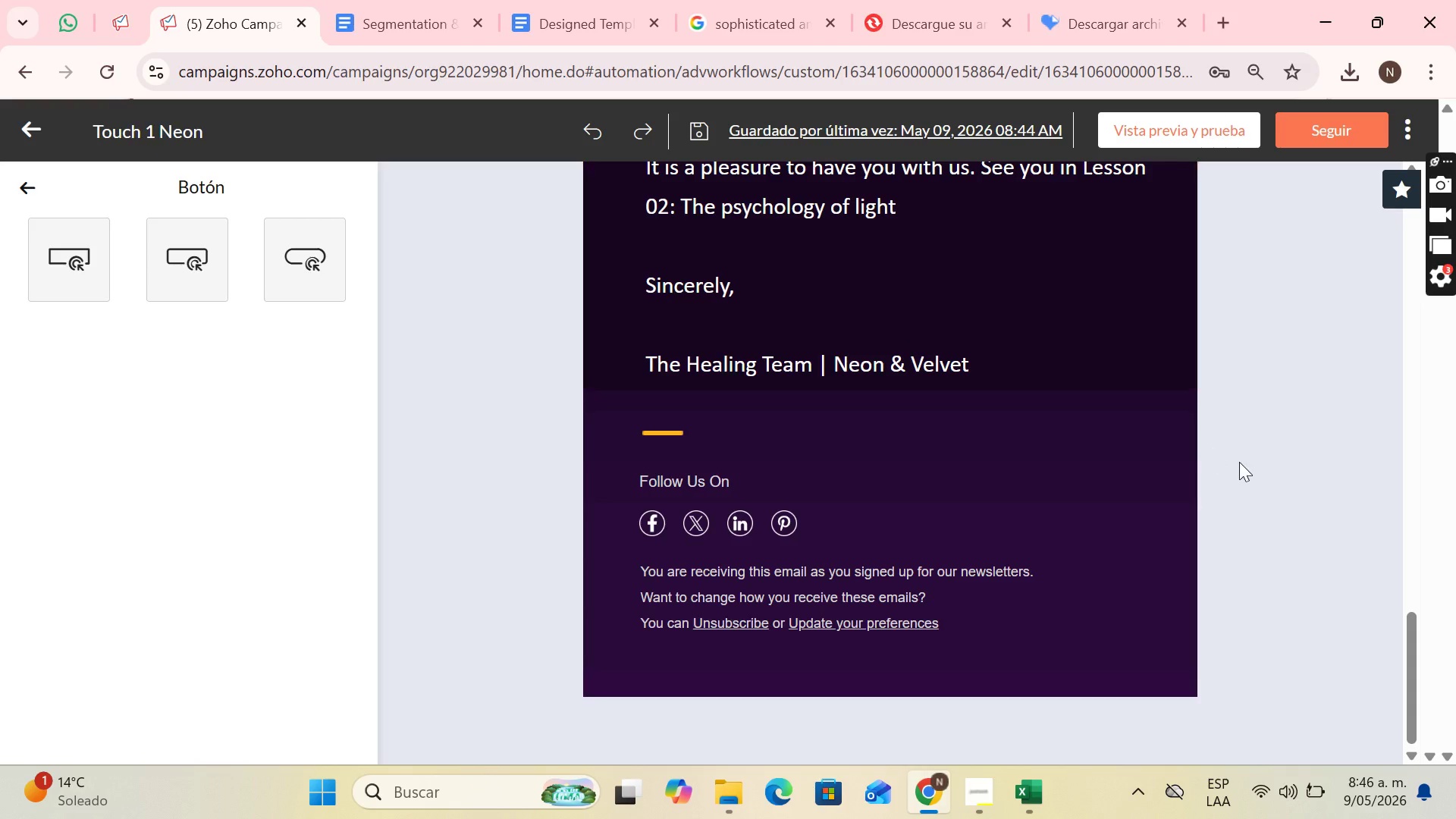 
scroll: coordinate [1240, 464], scroll_direction: down, amount: 3.0
 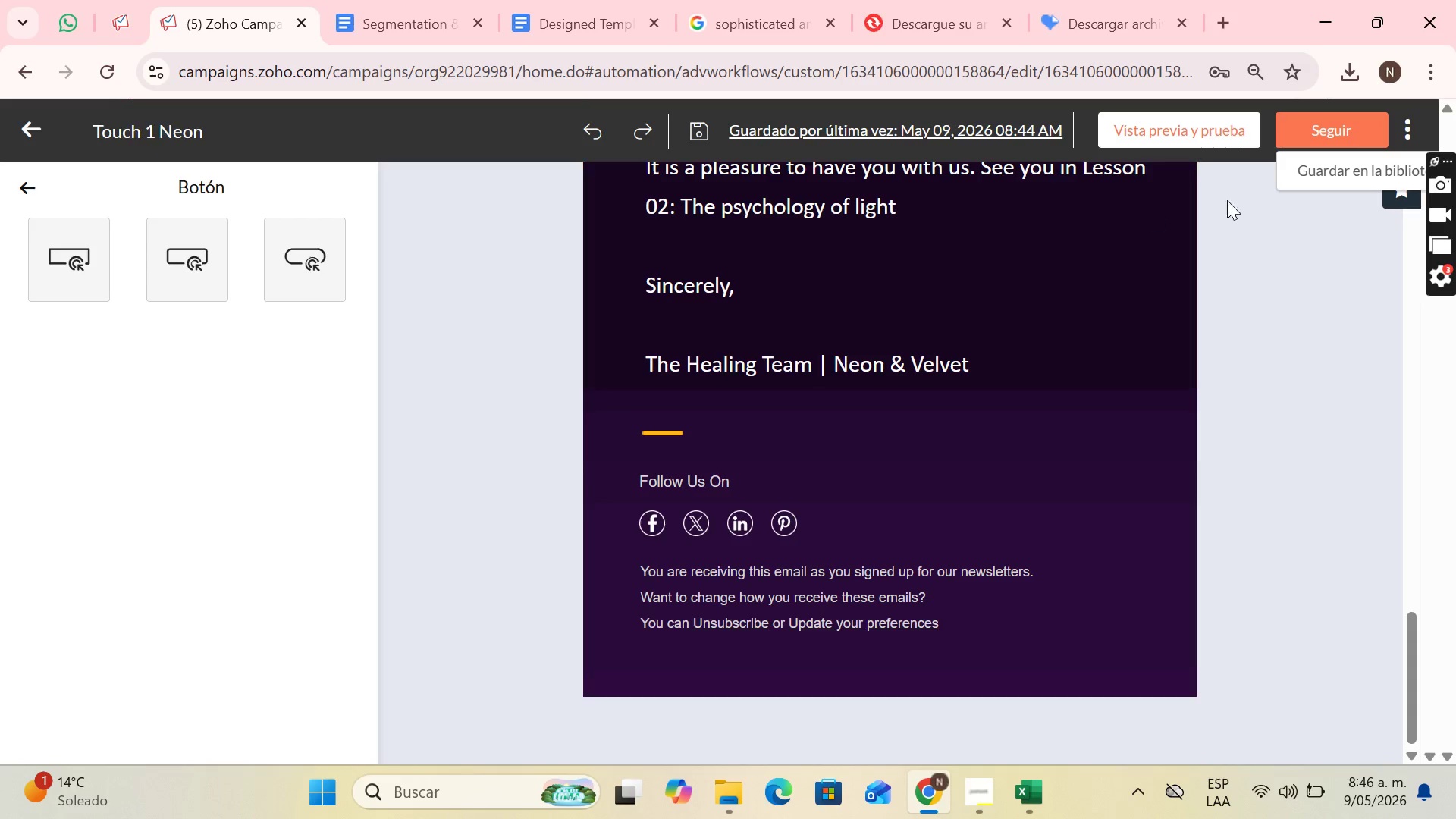 
left_click([1326, 174])
 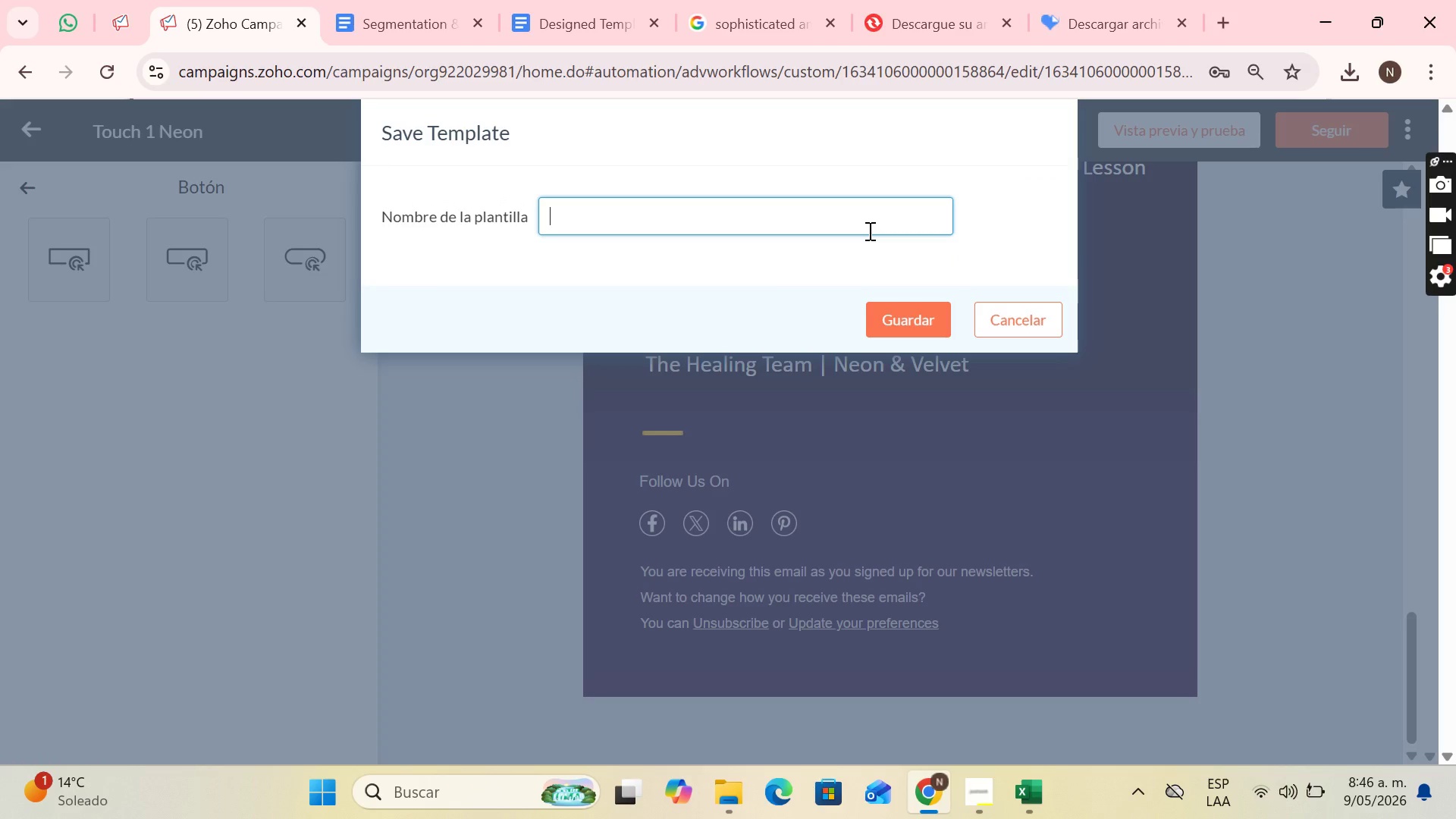 
type(Touch 1 Neon)
 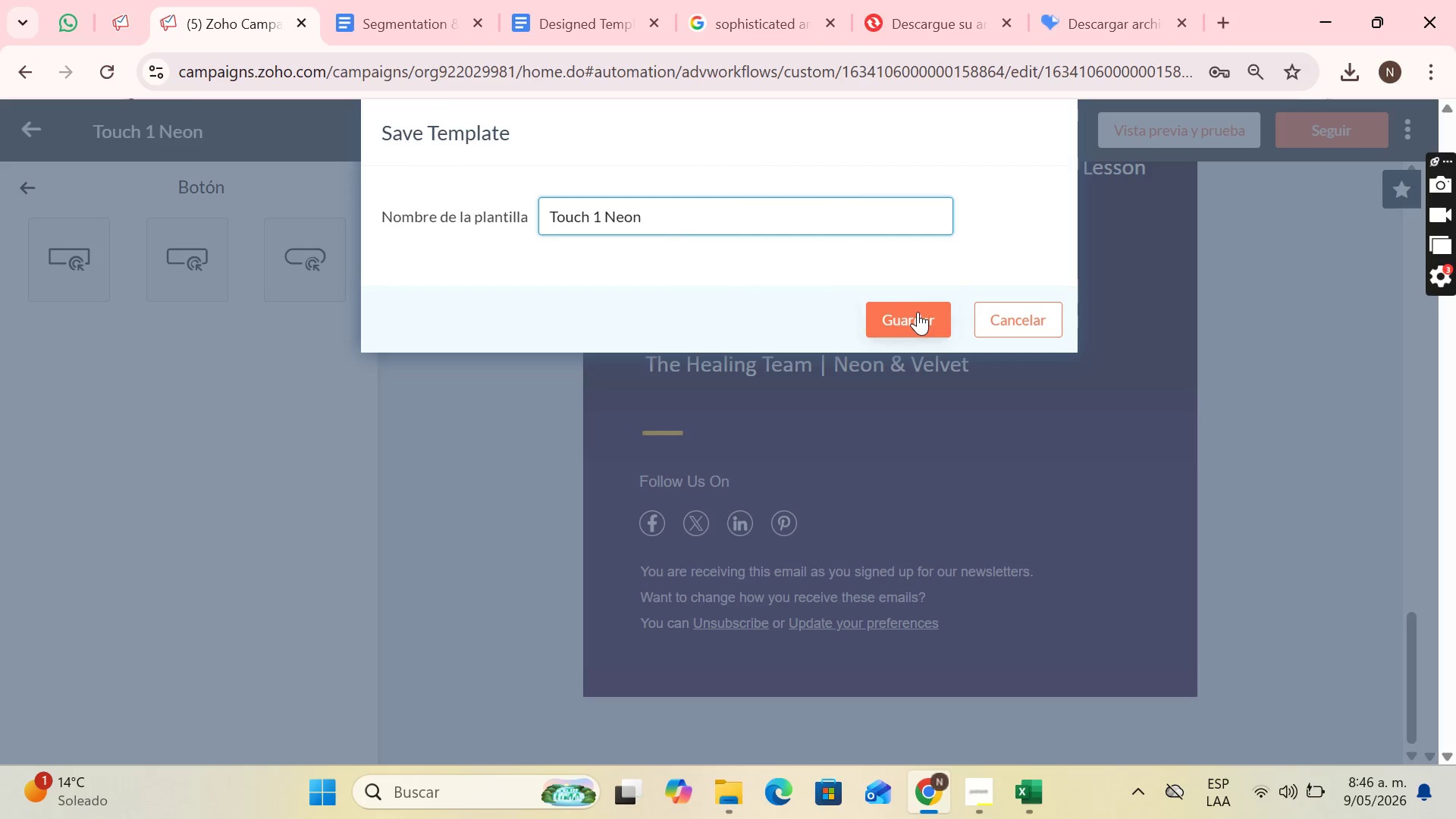 
left_click([918, 312])
 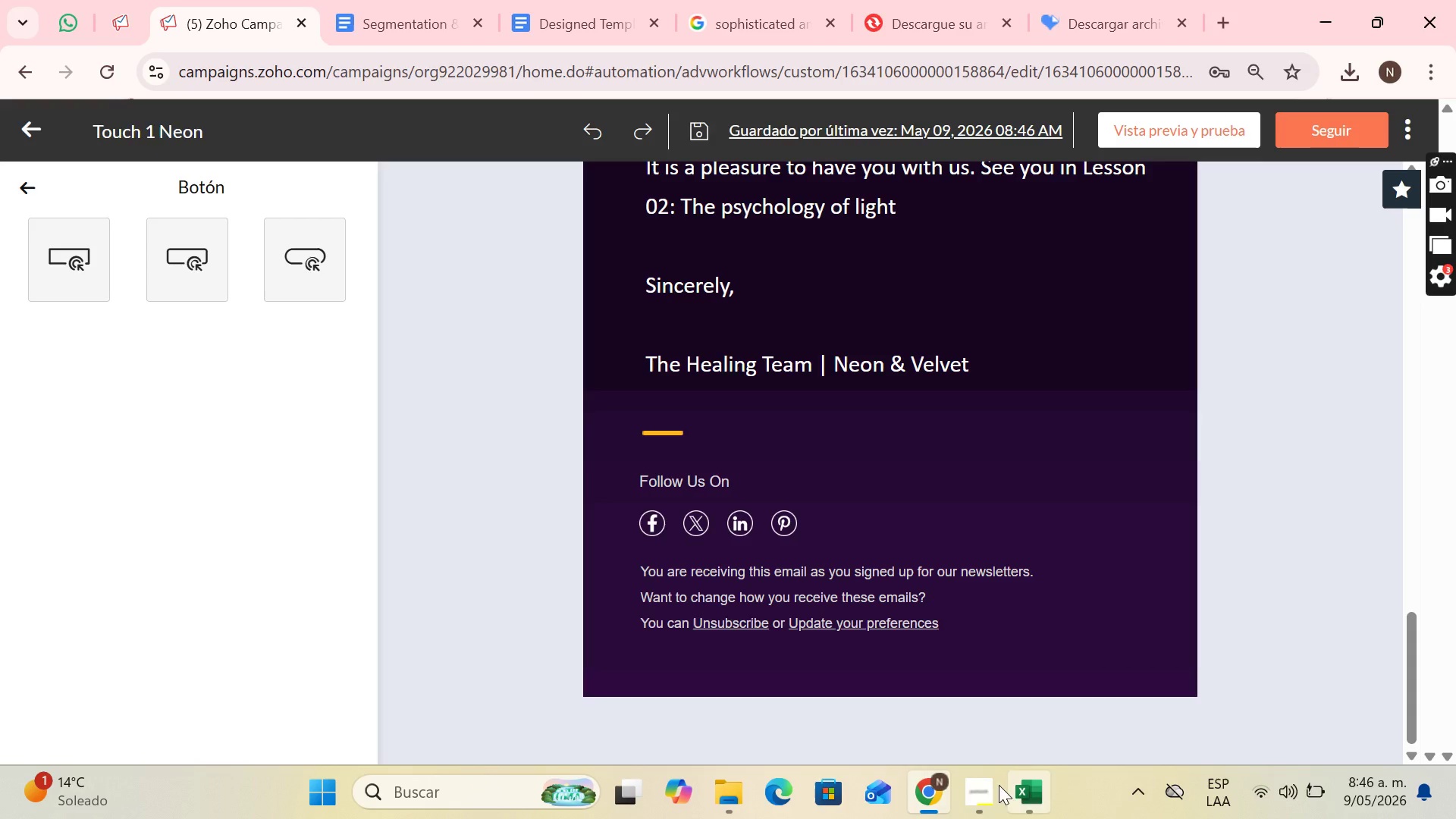 
left_click([986, 722])